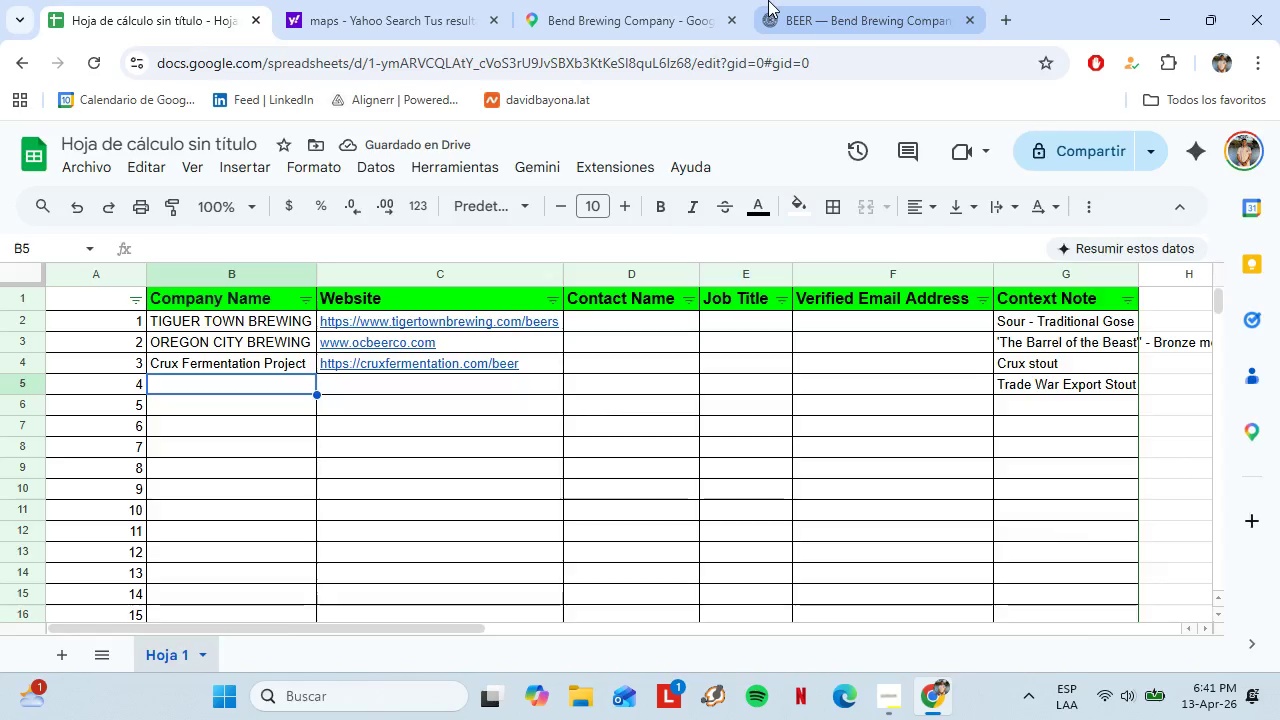 
left_click([805, 0])
 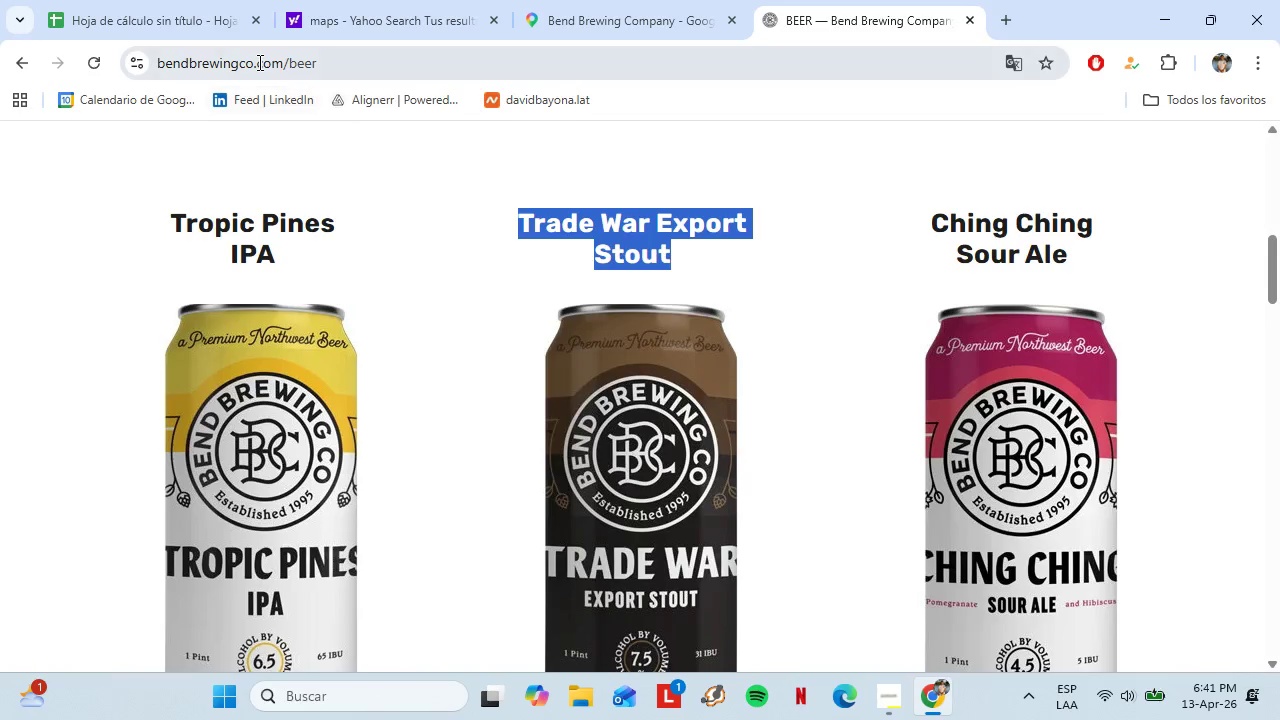 
left_click([258, 62])
 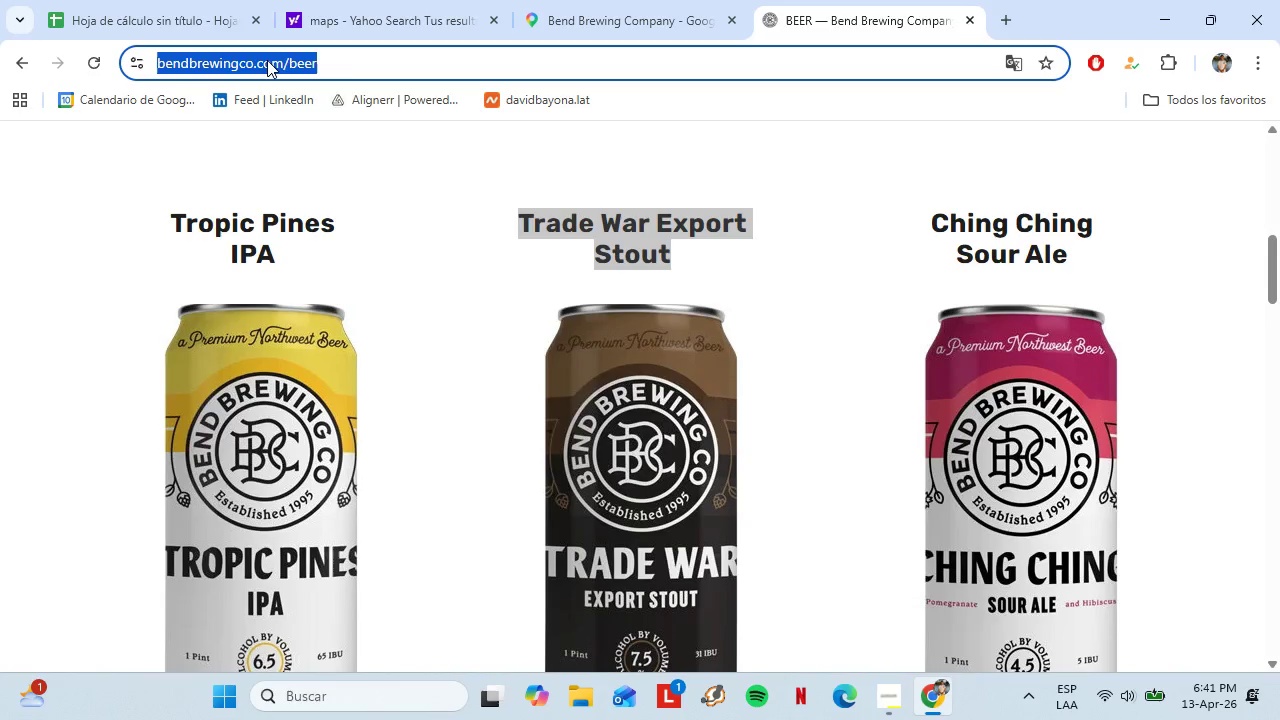 
left_click([268, 59])
 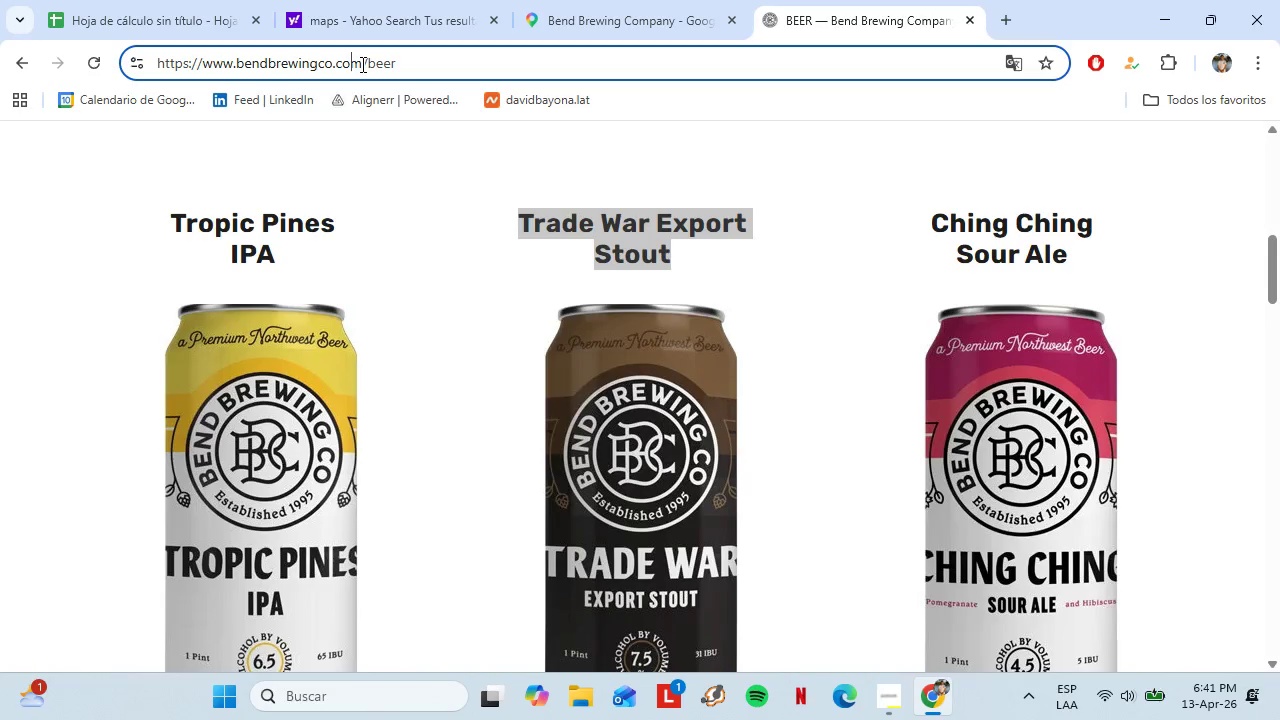 
left_click_drag(start_coordinate=[364, 63], to_coordinate=[205, 66])
 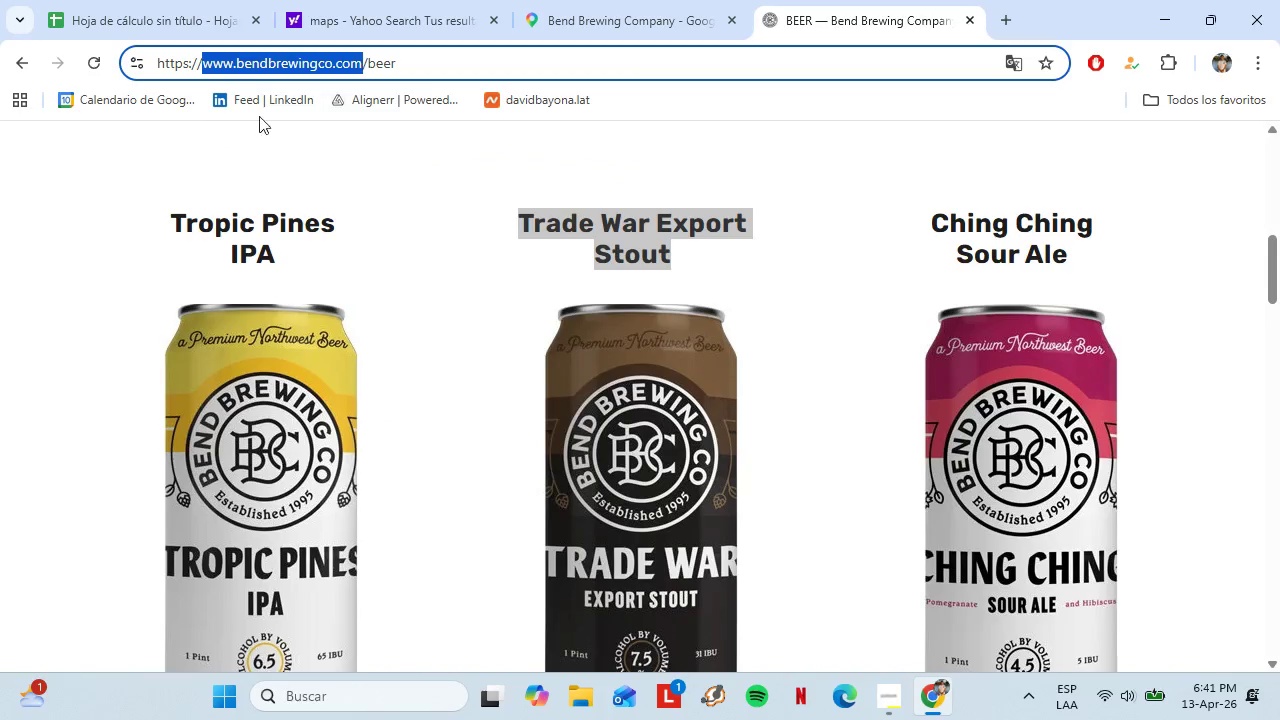 
double_click([205, 19])
 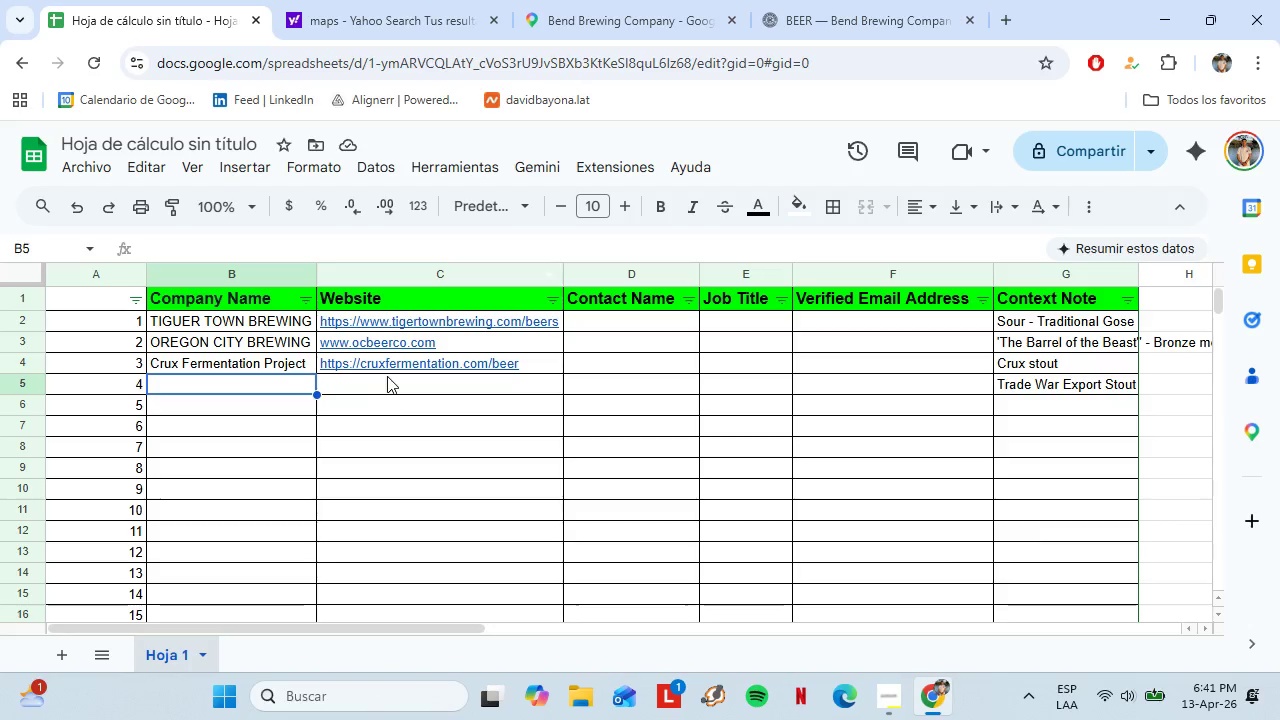 
left_click([390, 383])
 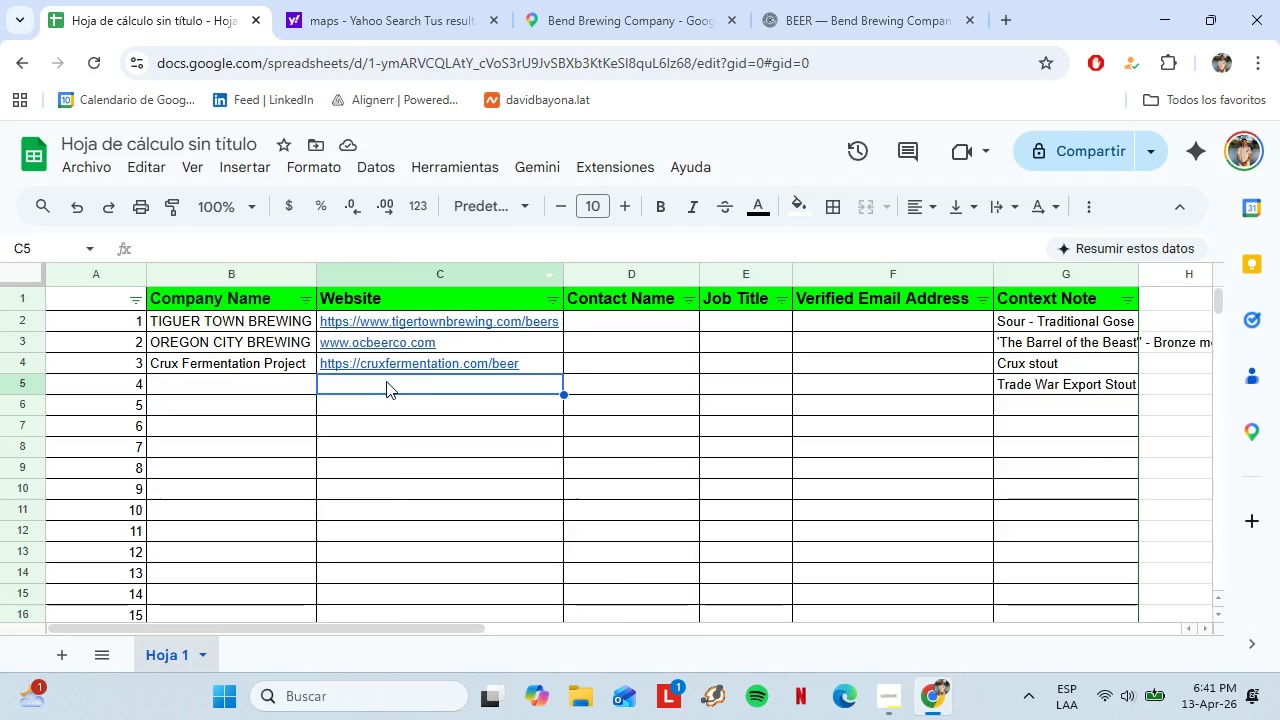 
right_click([386, 381])
 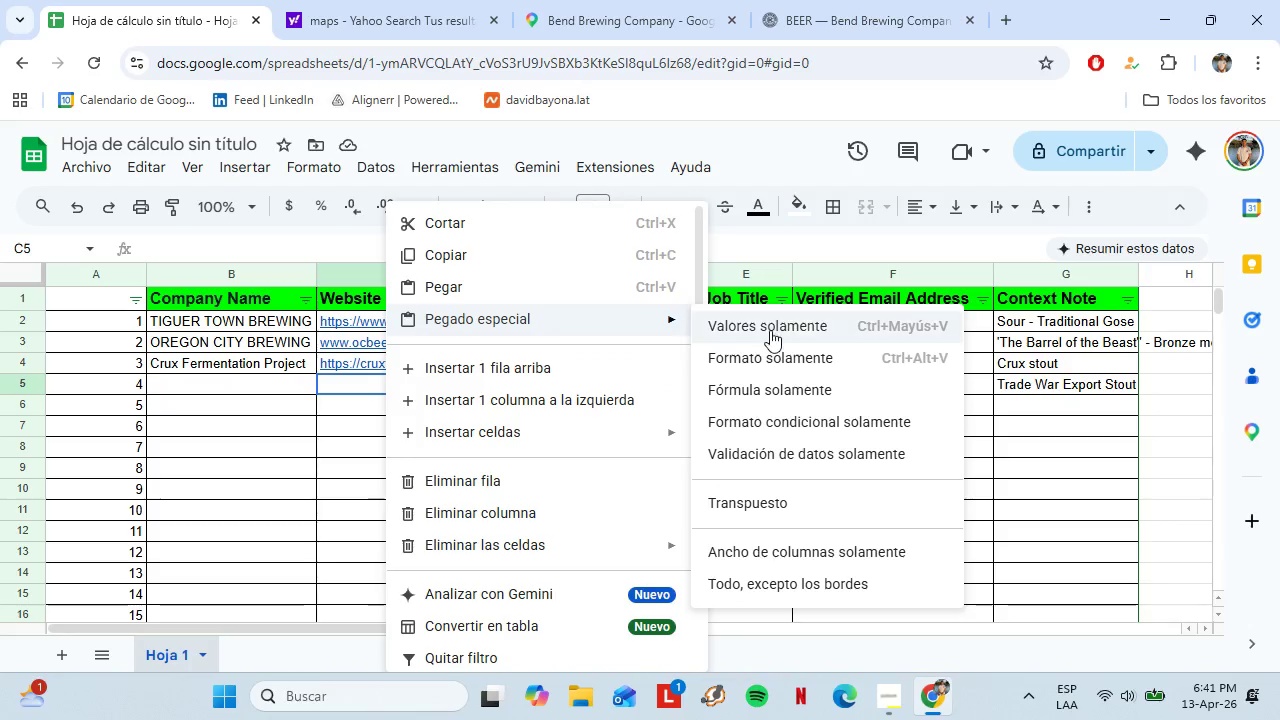 
left_click([774, 331])
 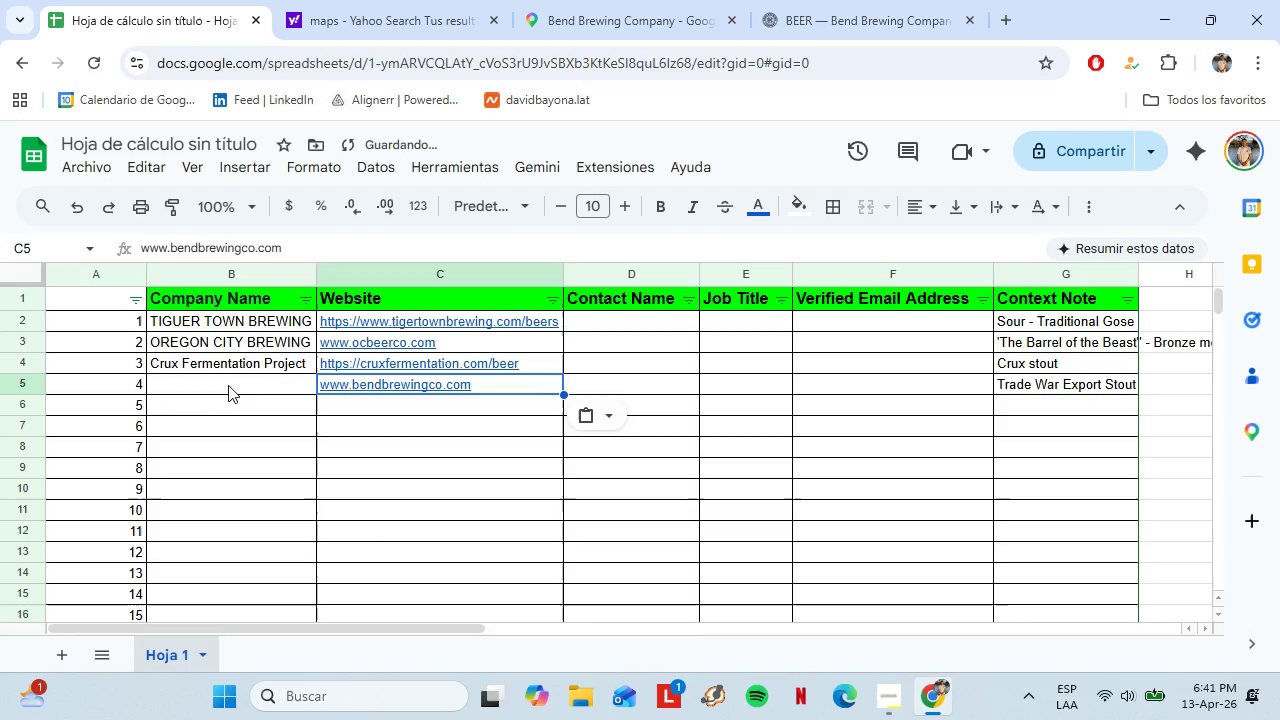 
left_click([228, 385])
 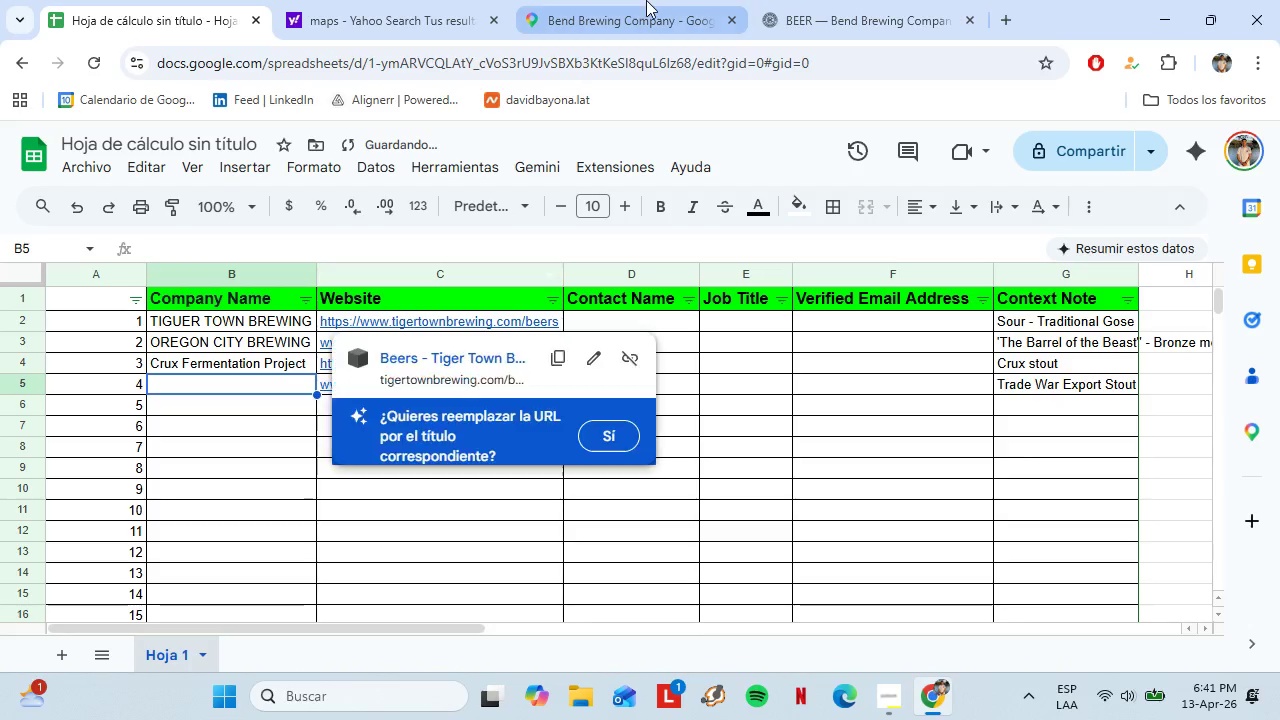 
left_click([646, 0])
 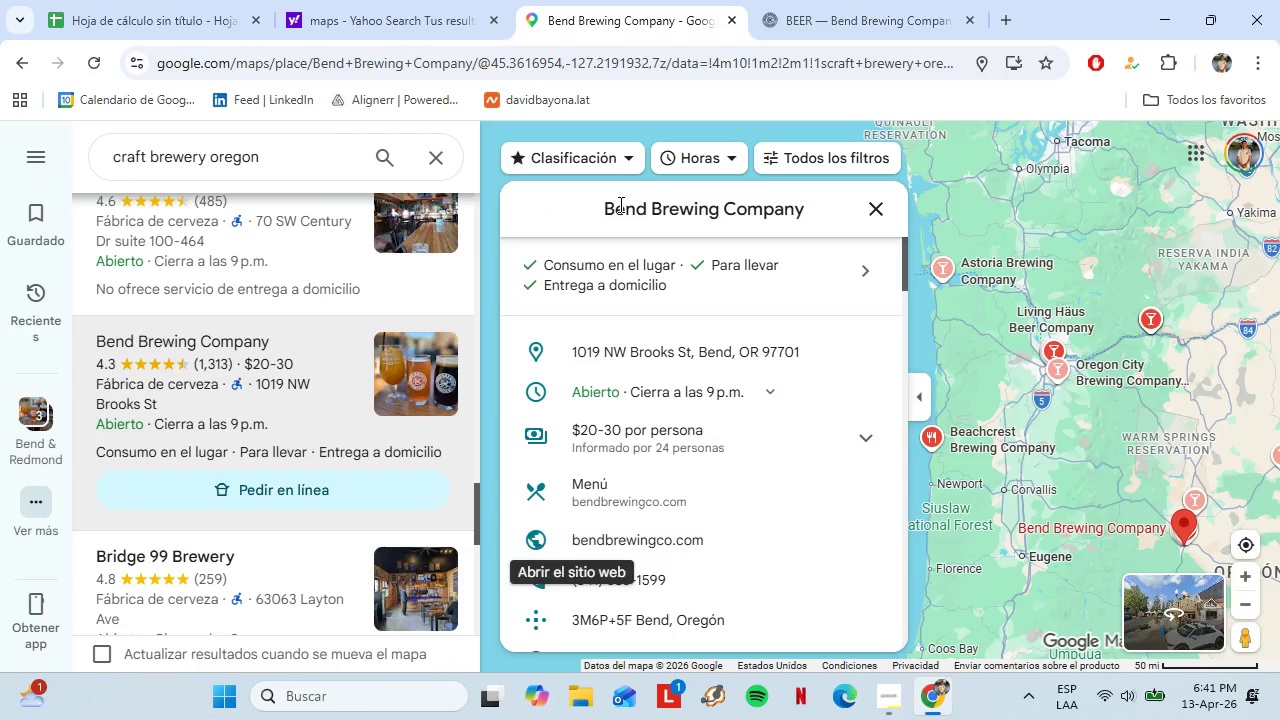 
double_click([619, 204])
 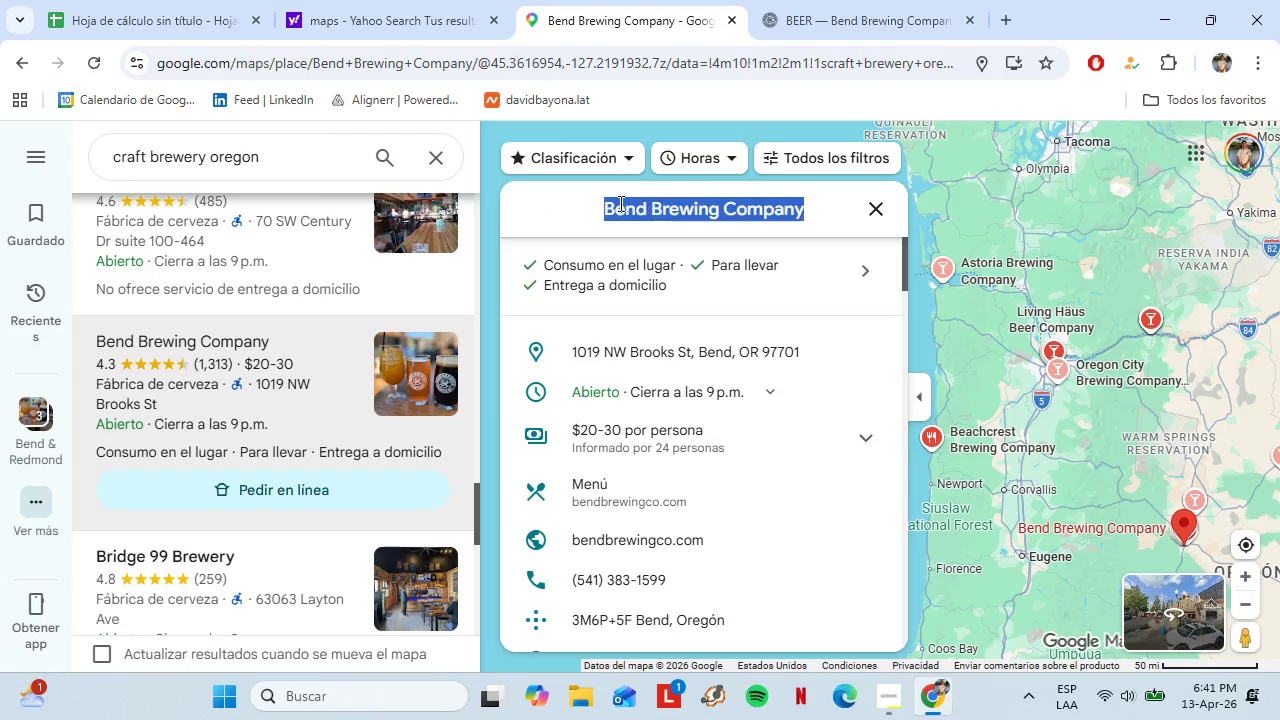 
triple_click([619, 203])
 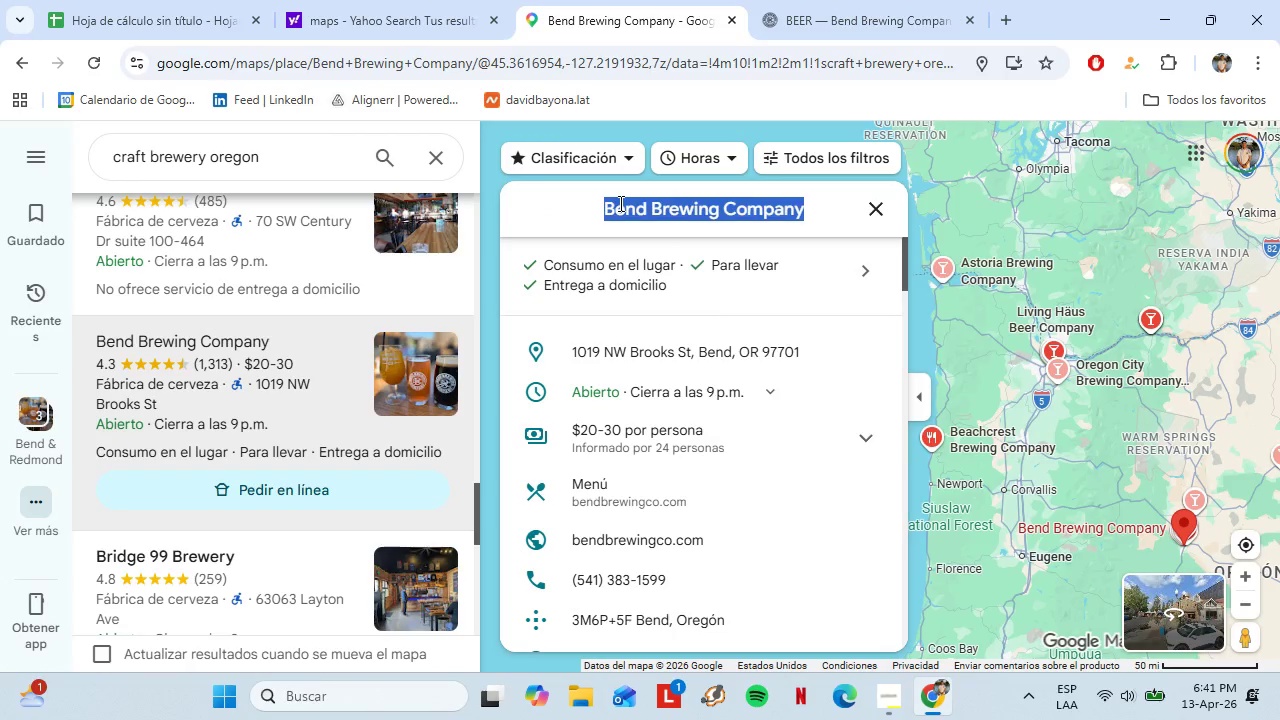 
right_click([619, 203])
 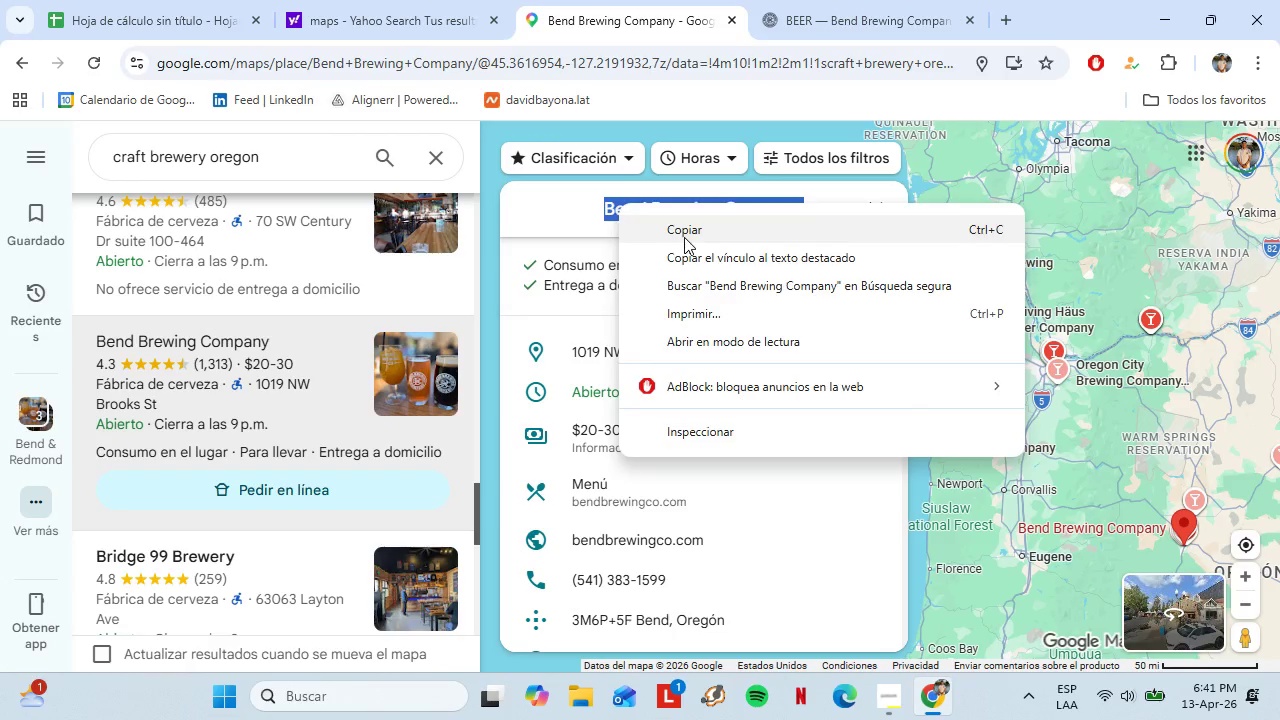 
left_click([684, 237])
 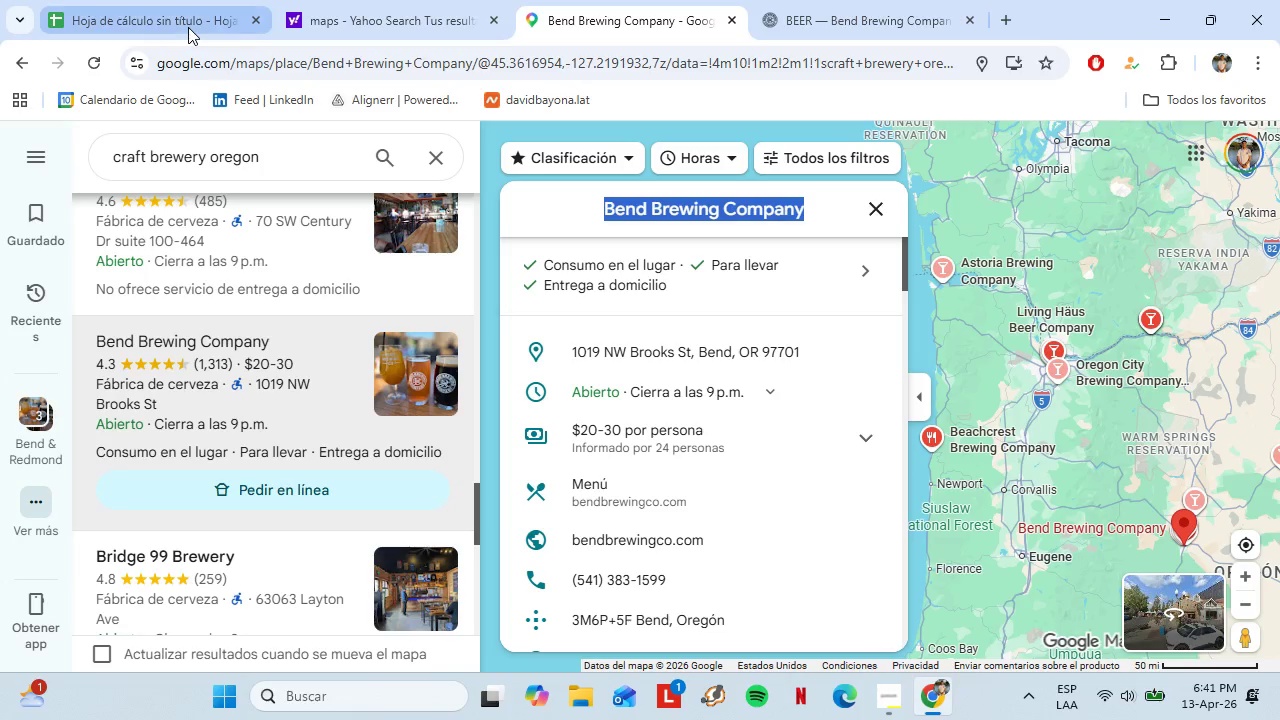 
left_click([188, 27])
 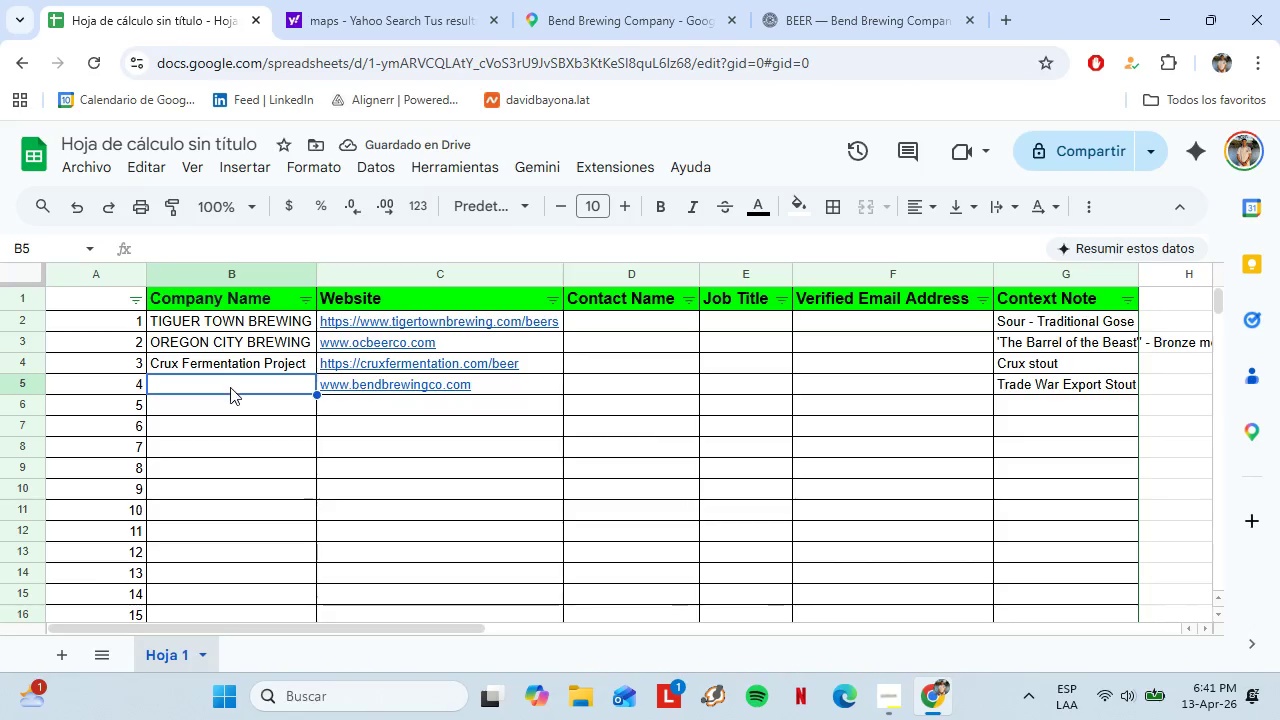 
left_click([230, 387])
 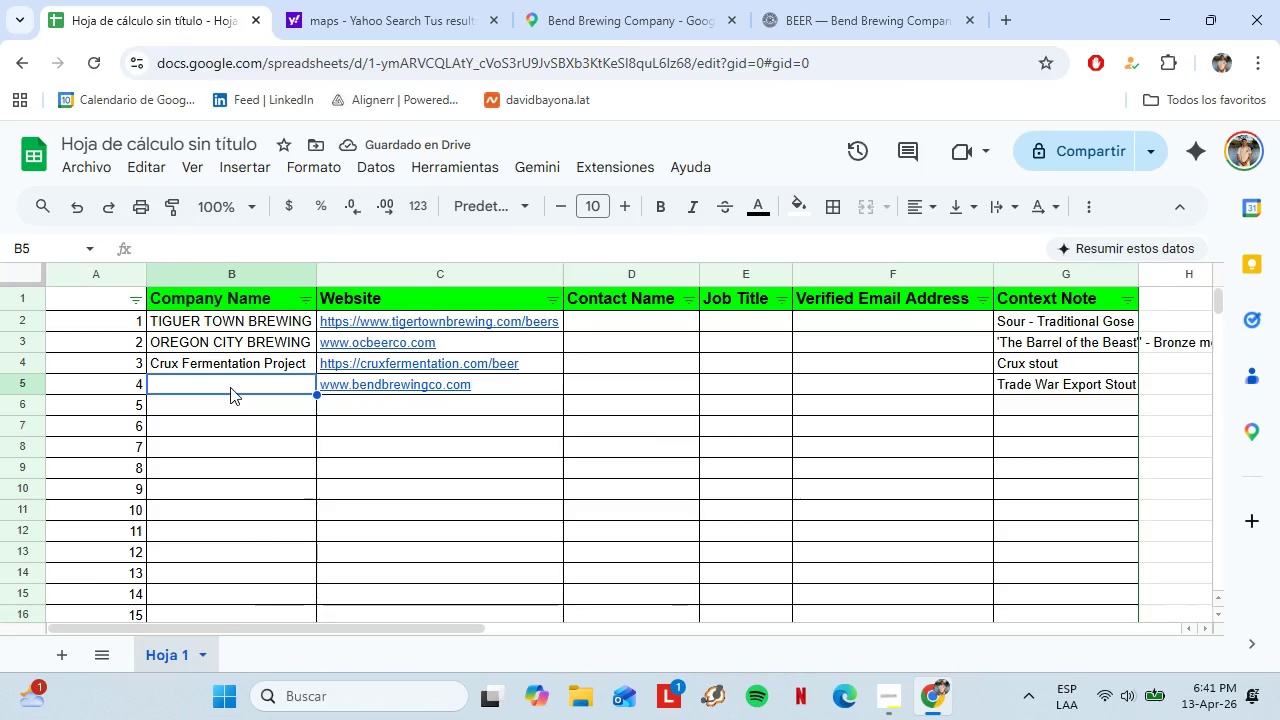 
right_click([230, 387])
 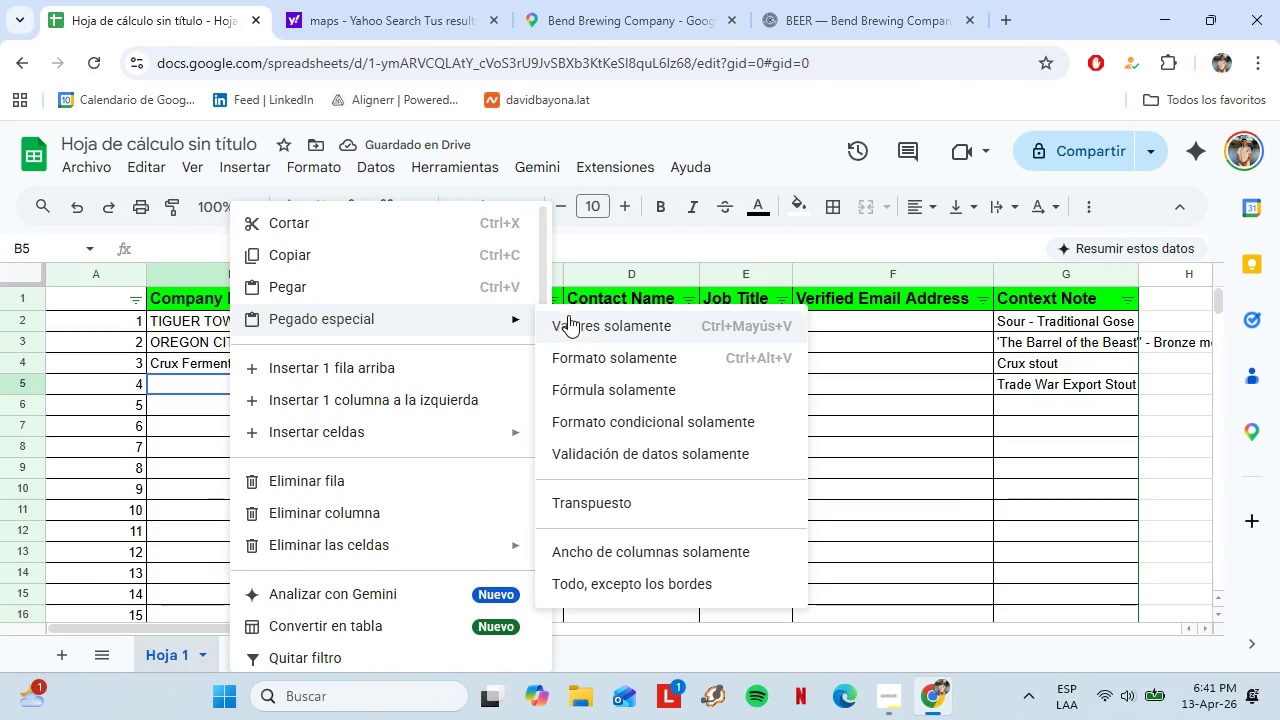 
left_click([575, 316])
 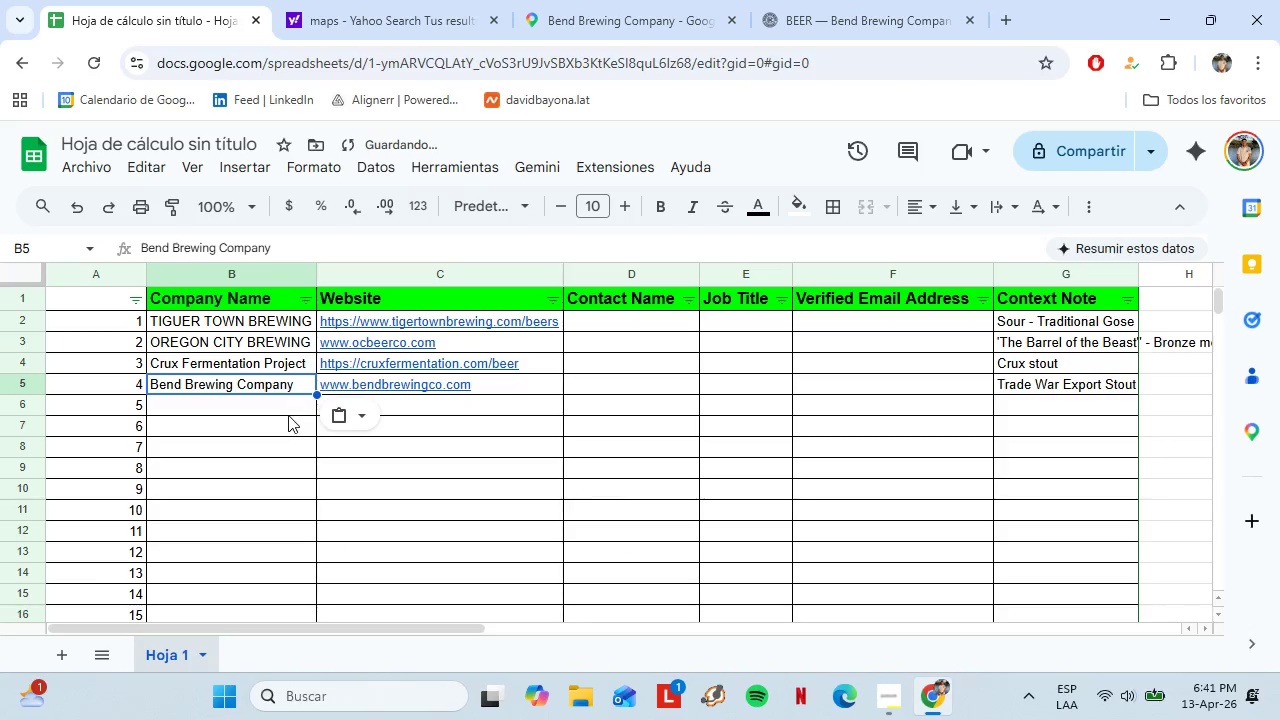 
left_click([269, 415])
 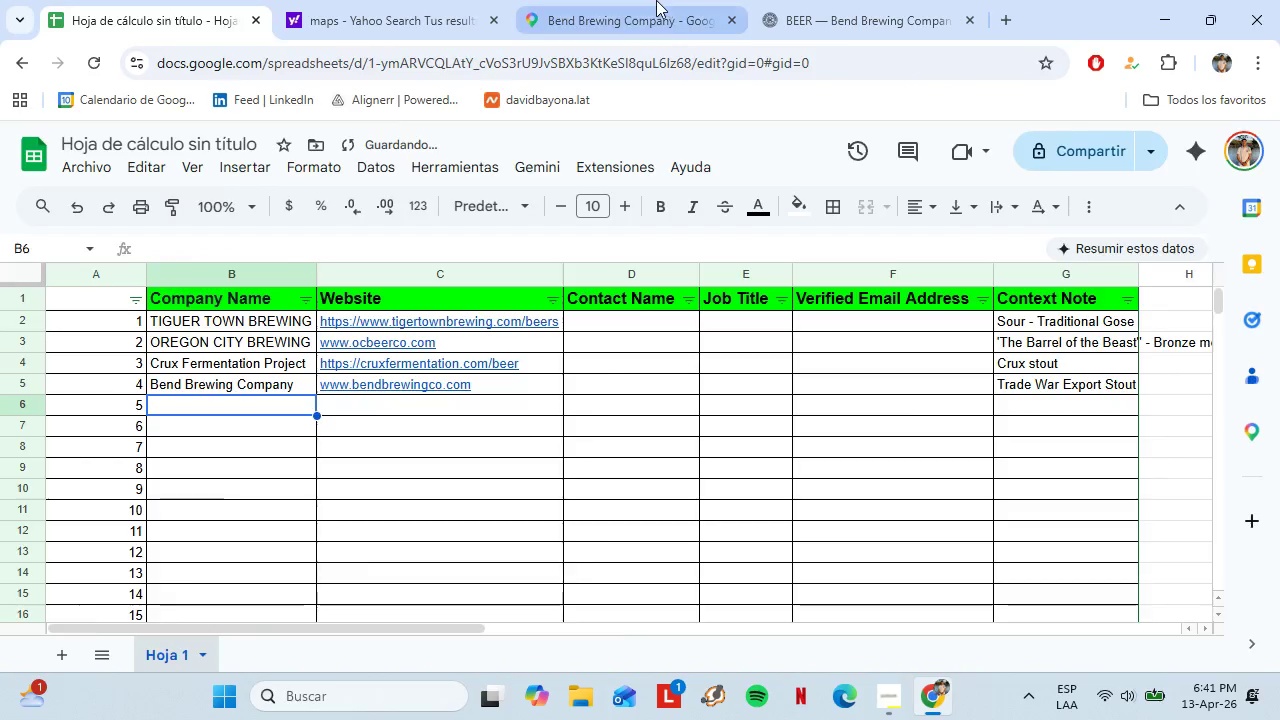 
left_click([656, 0])
 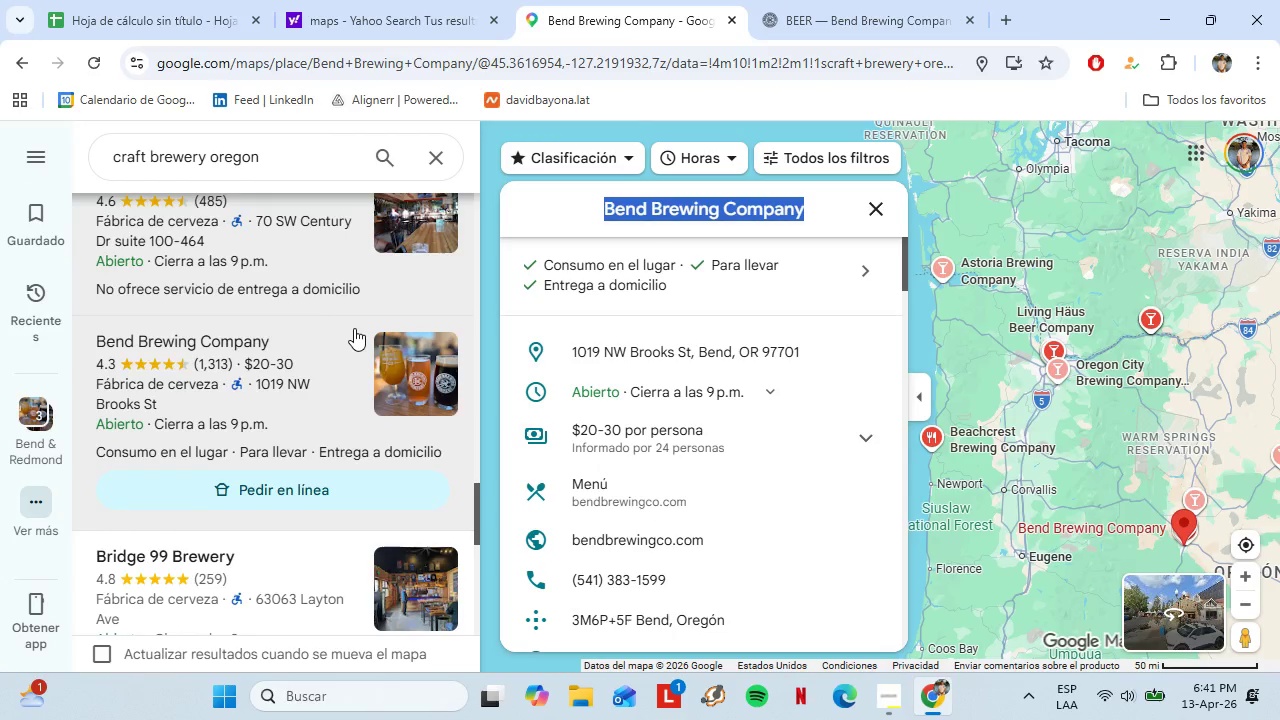 
scroll: coordinate [341, 330], scroll_direction: down, amount: 4.0
 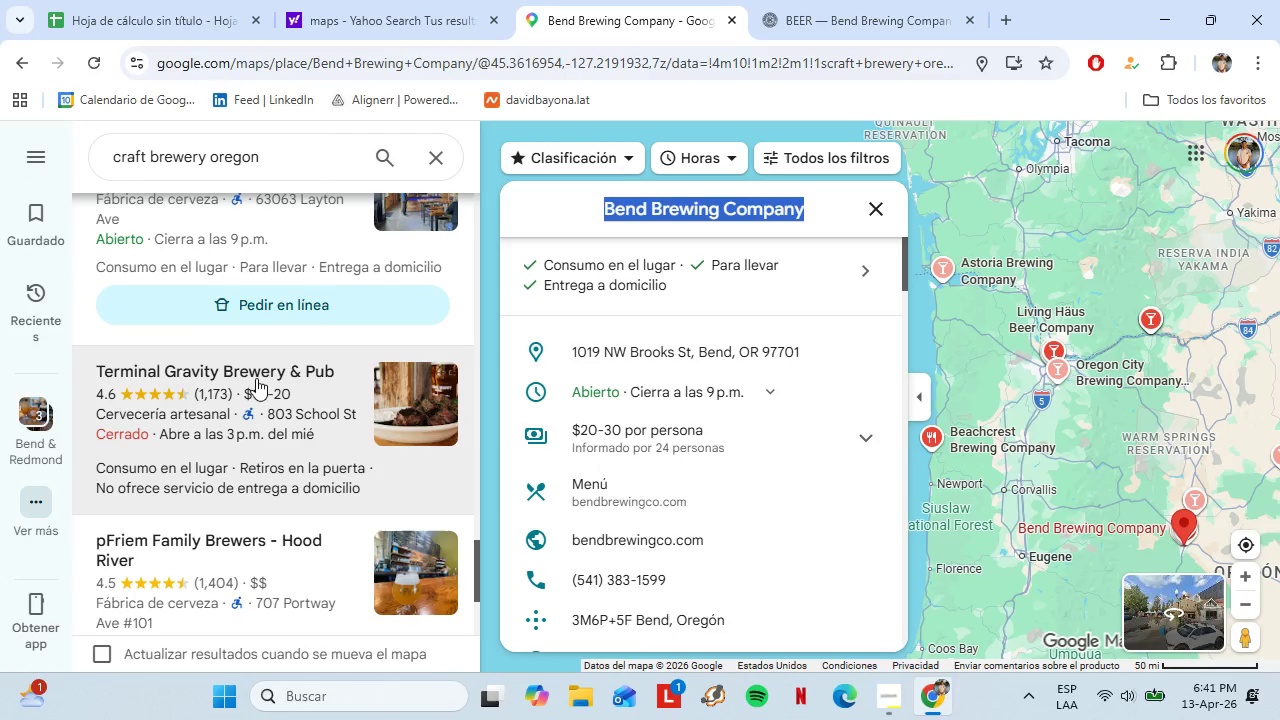 
left_click([255, 377])
 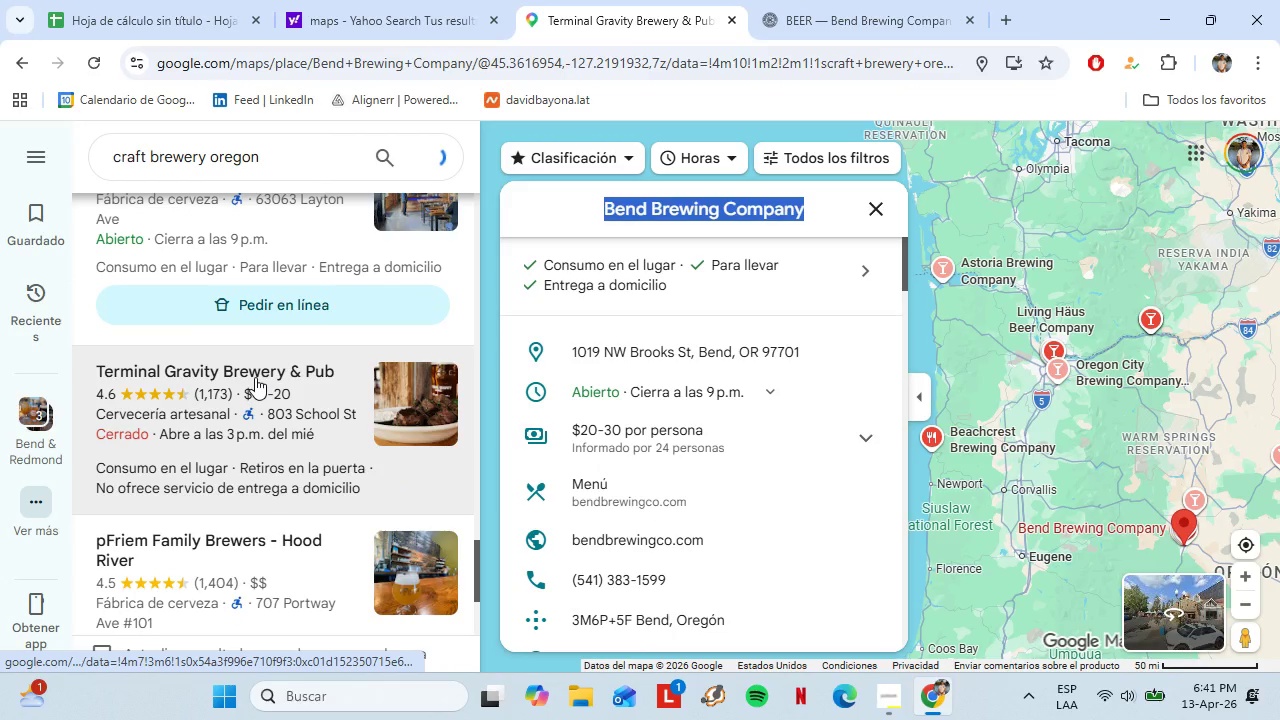 
scroll: coordinate [666, 376], scroll_direction: down, amount: 3.0
 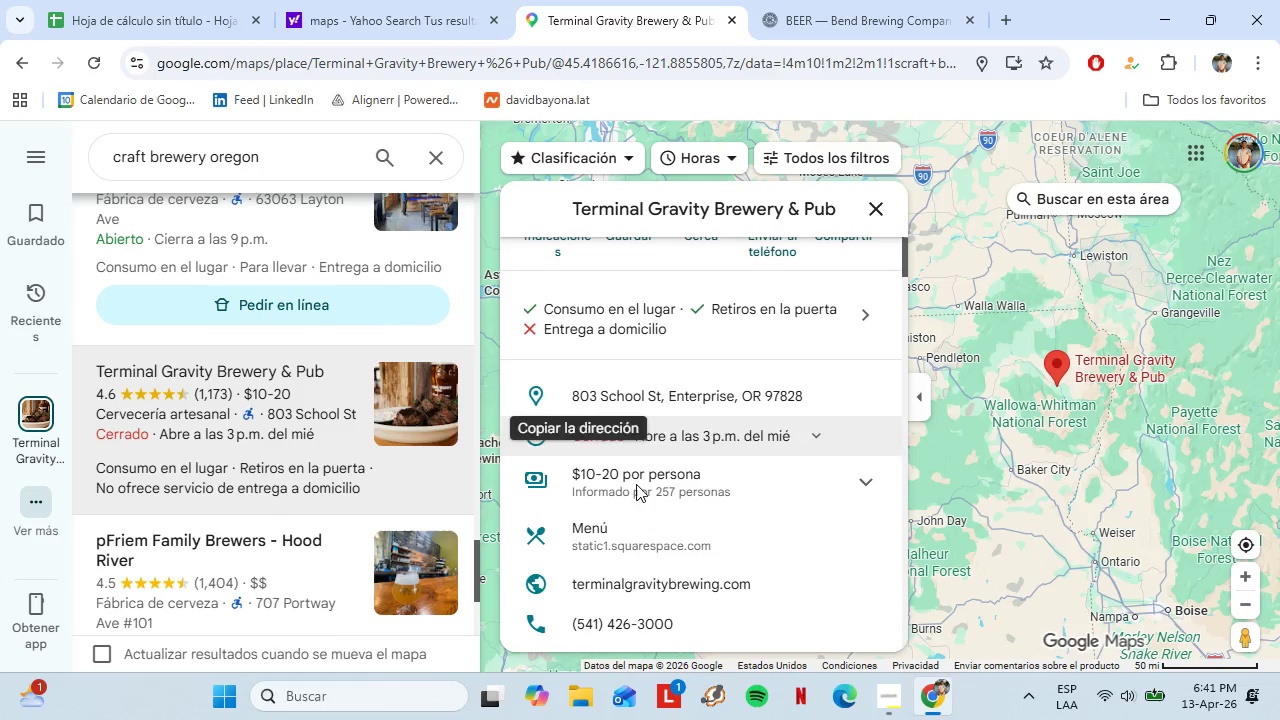 
left_click([646, 591])
 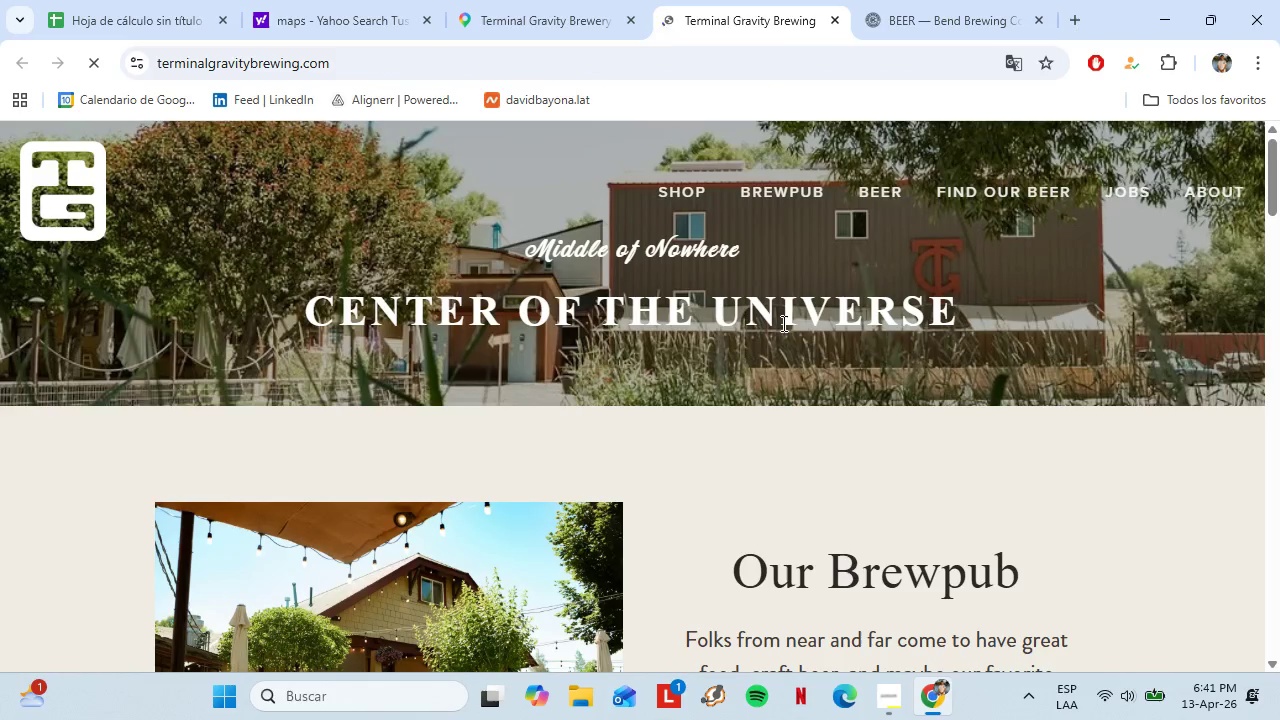 
wait(5.3)
 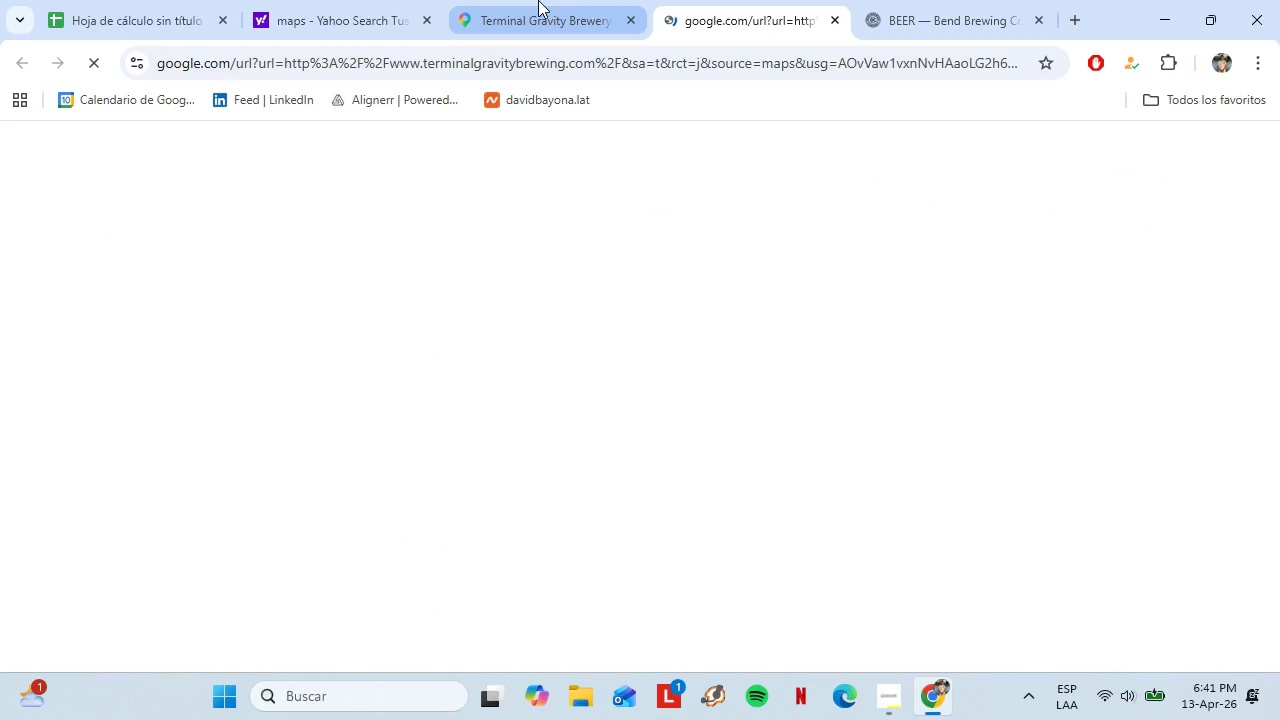 
left_click([874, 193])
 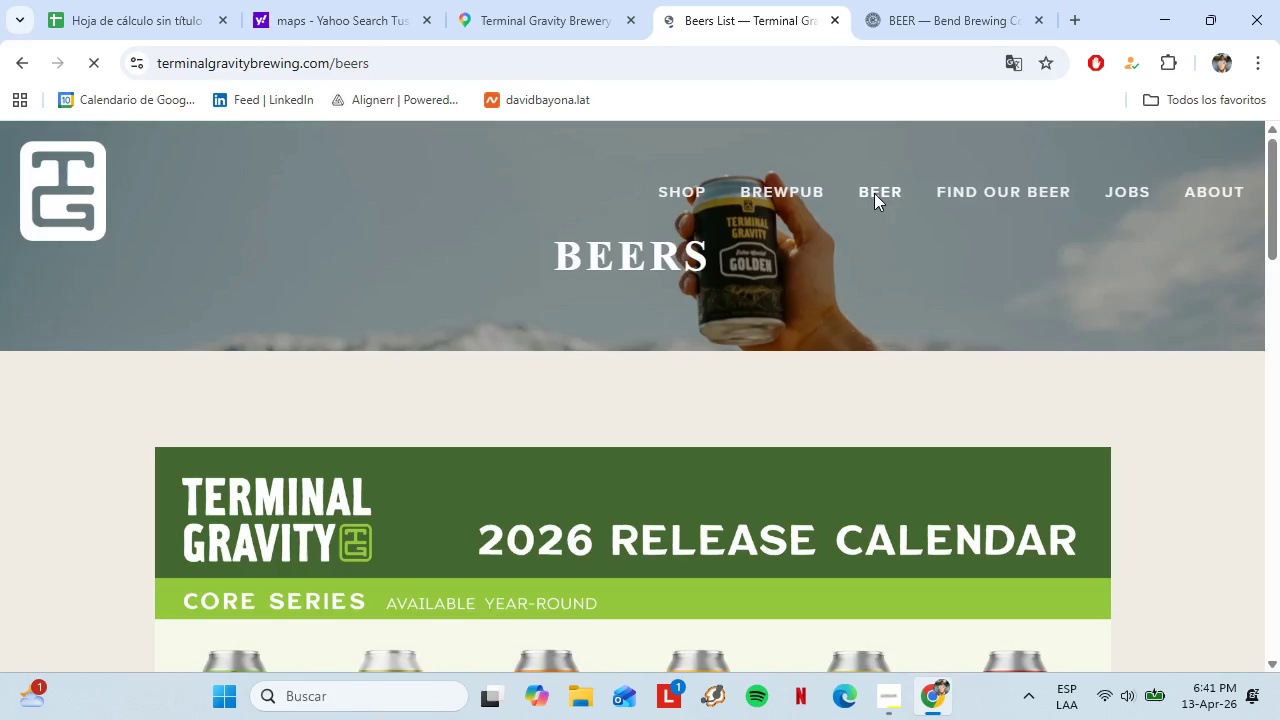 
scroll: coordinate [515, 329], scroll_direction: down, amount: 8.0
 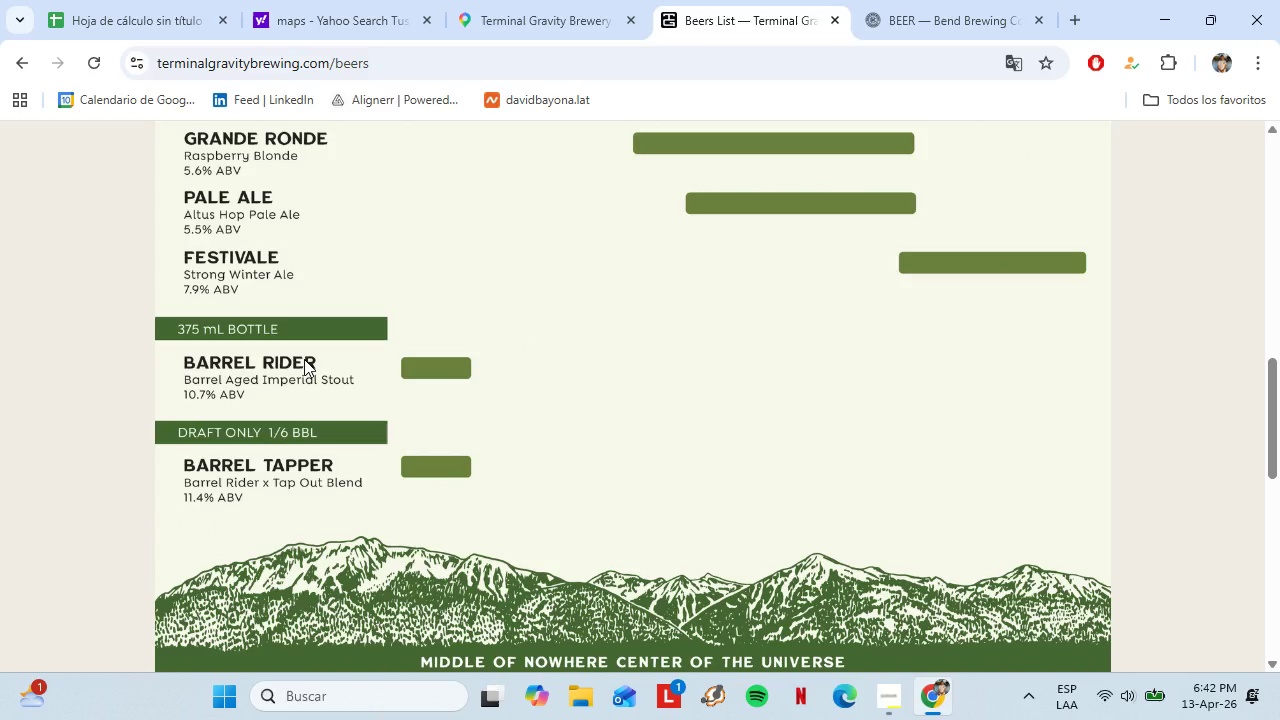 
wait(5.75)
 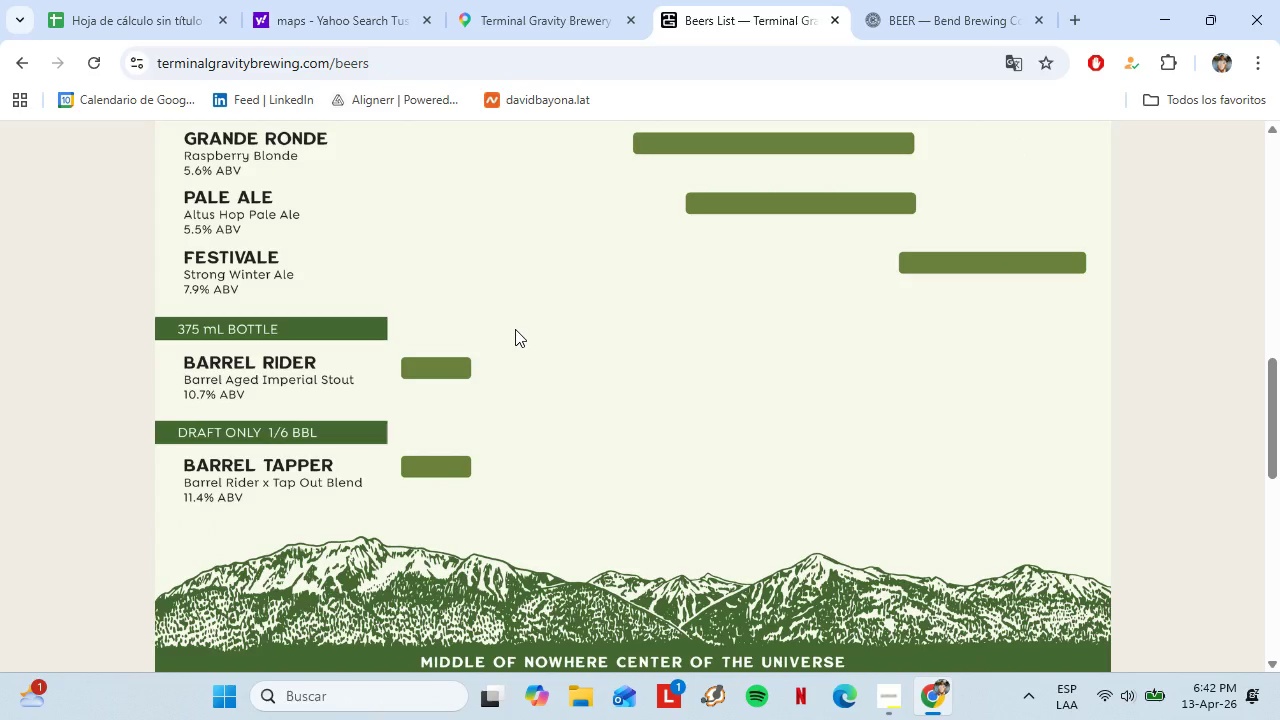 
scroll: coordinate [304, 359], scroll_direction: down, amount: 4.0
 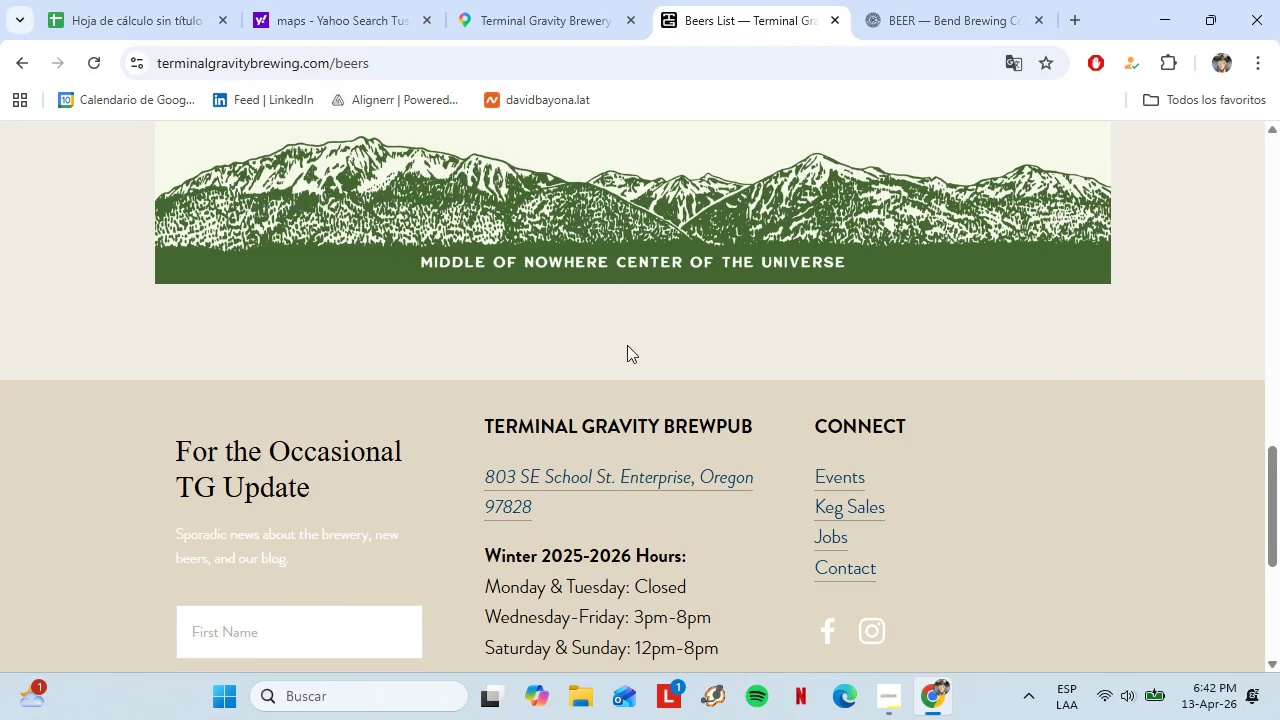 
scroll: coordinate [432, 405], scroll_direction: up, amount: 8.0
 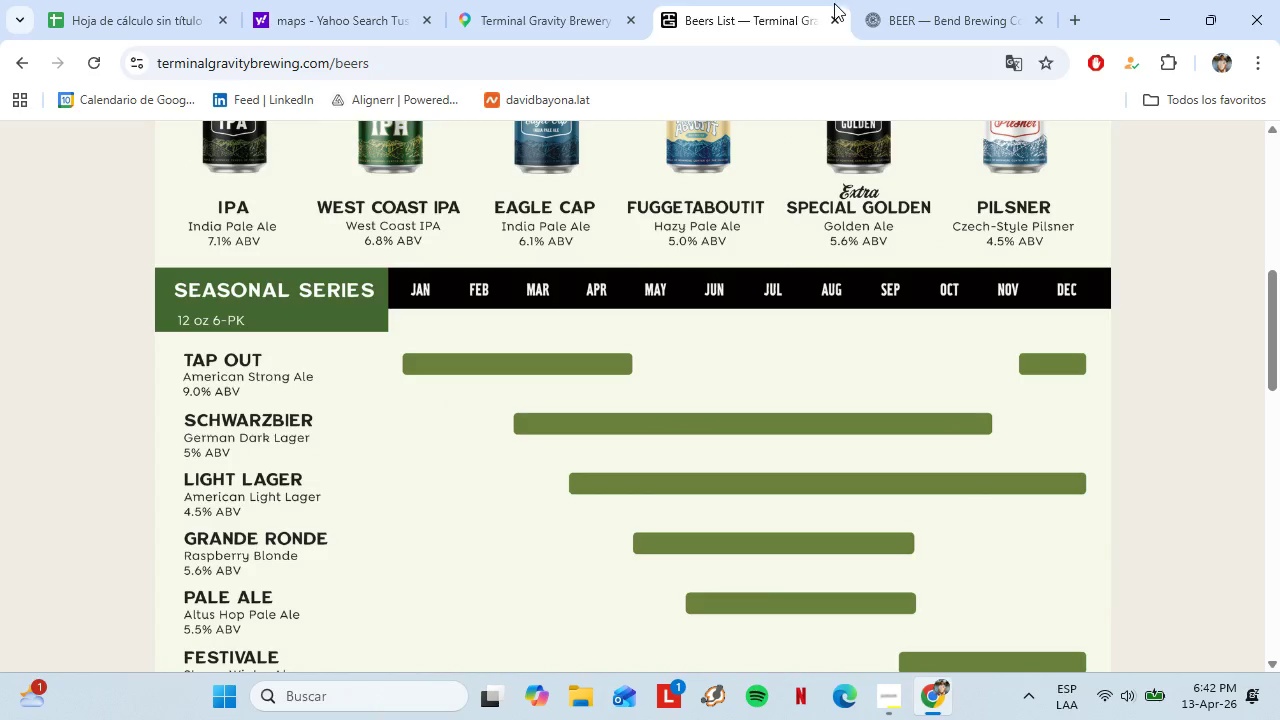 
left_click([833, 13])
 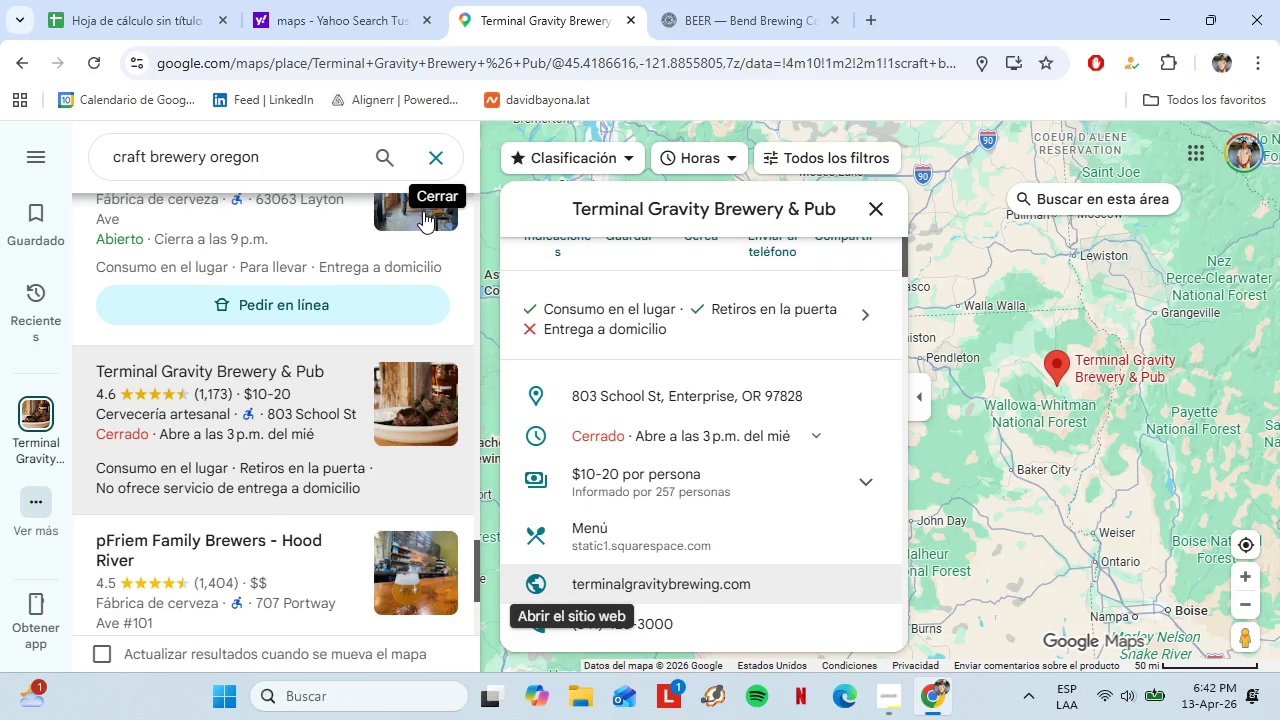 
scroll: coordinate [257, 435], scroll_direction: down, amount: 2.0
 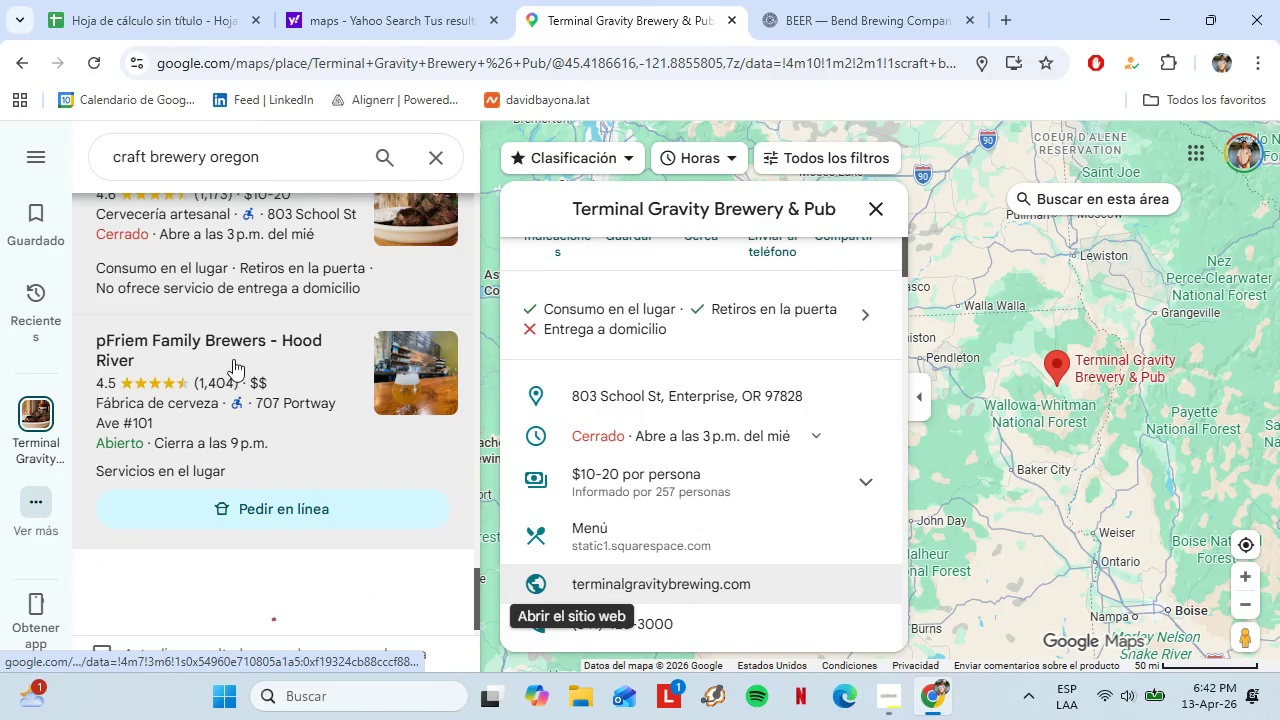 
left_click([233, 358])
 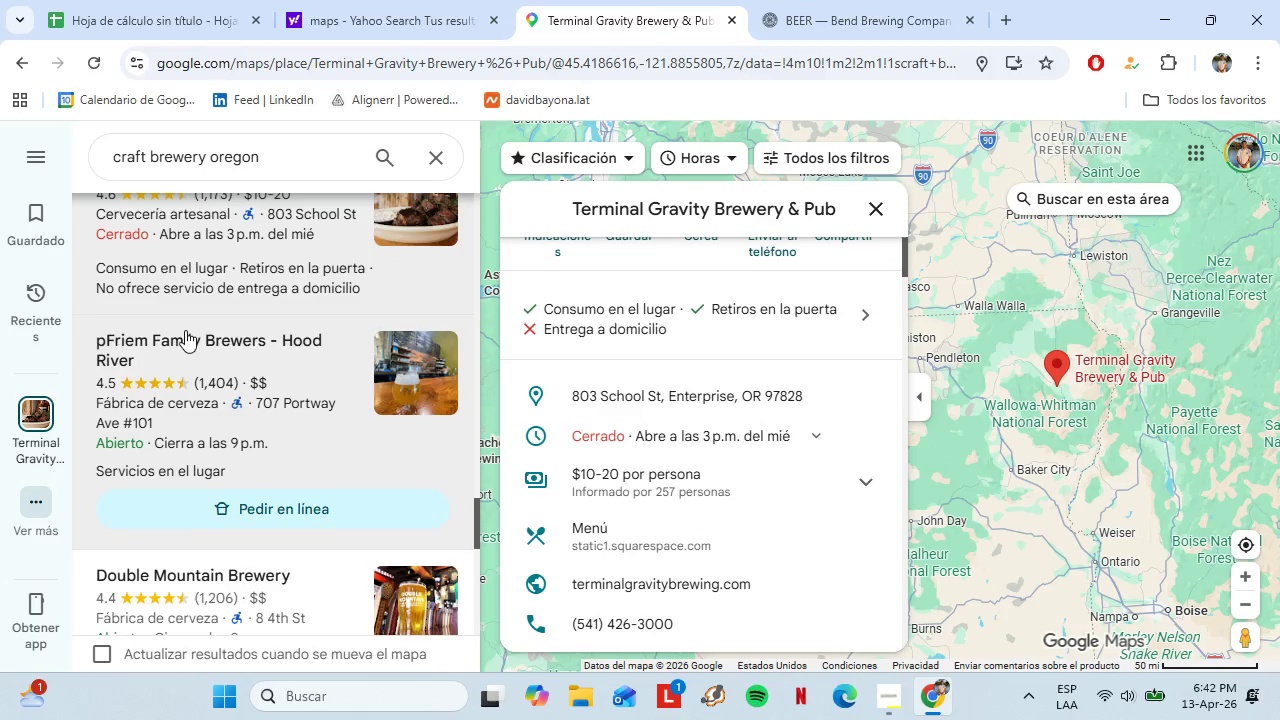 
double_click([176, 339])
 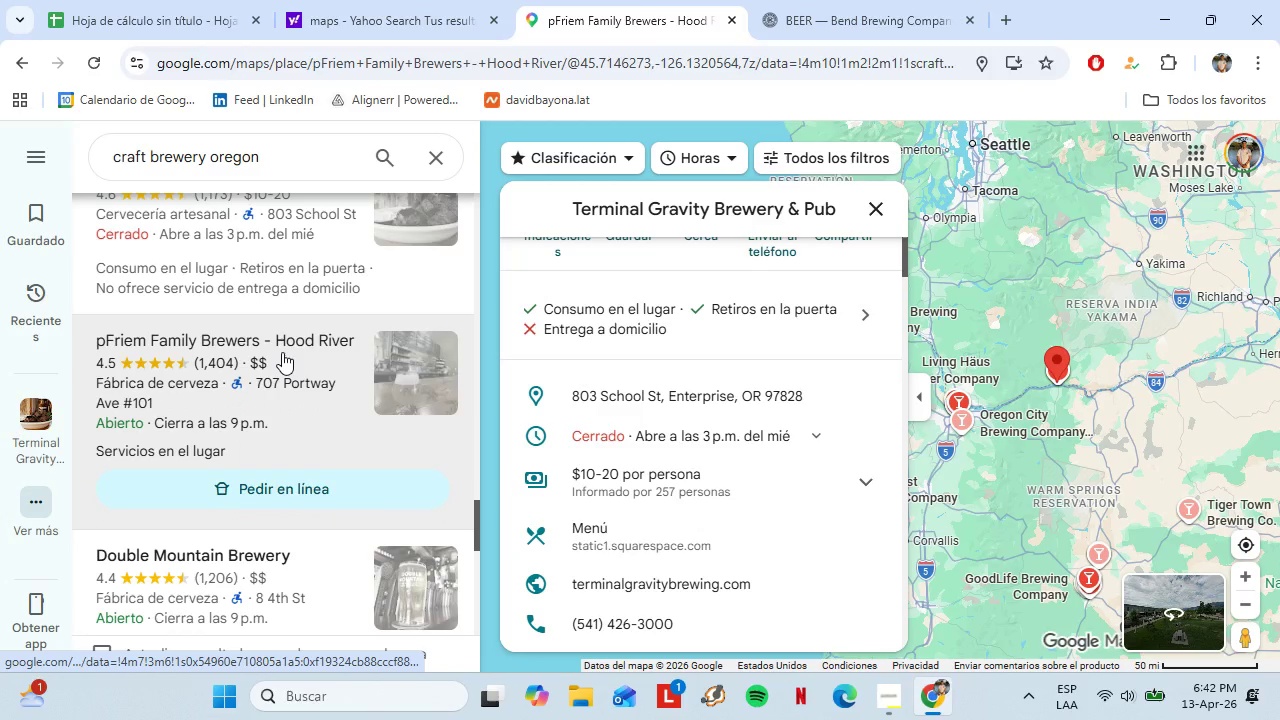 
scroll: coordinate [665, 378], scroll_direction: down, amount: 5.0
 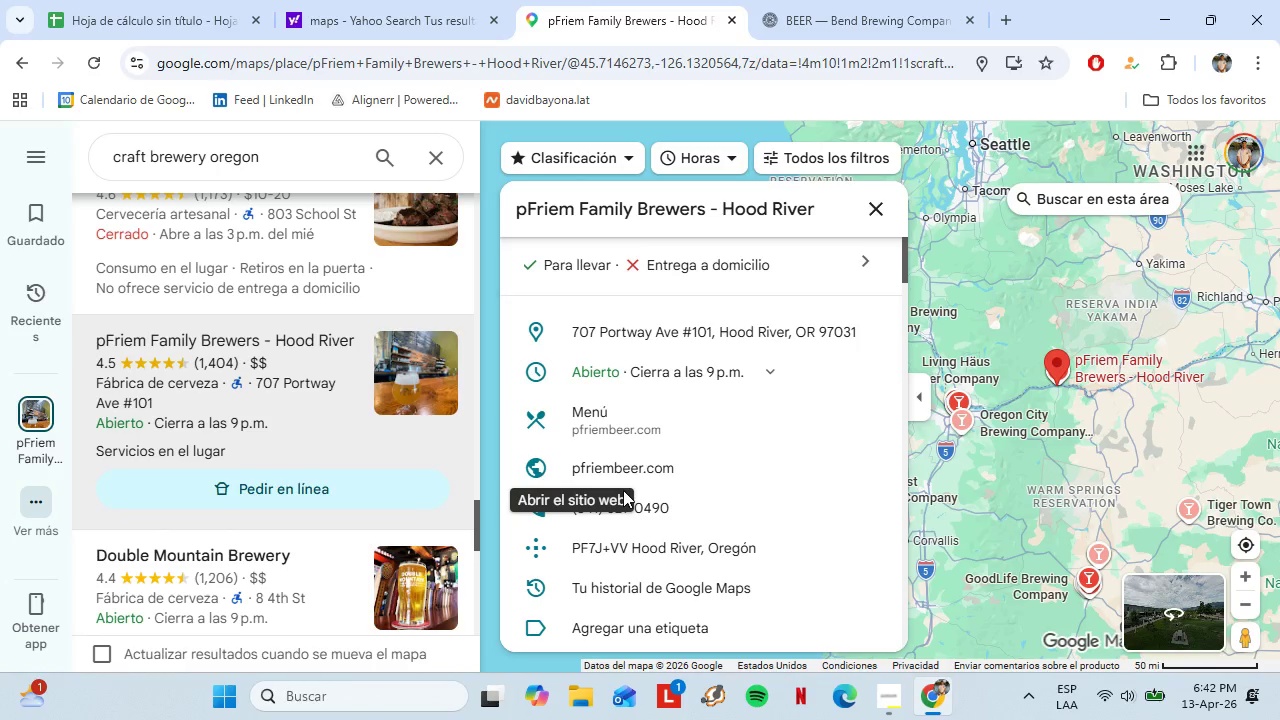 
left_click([606, 470])
 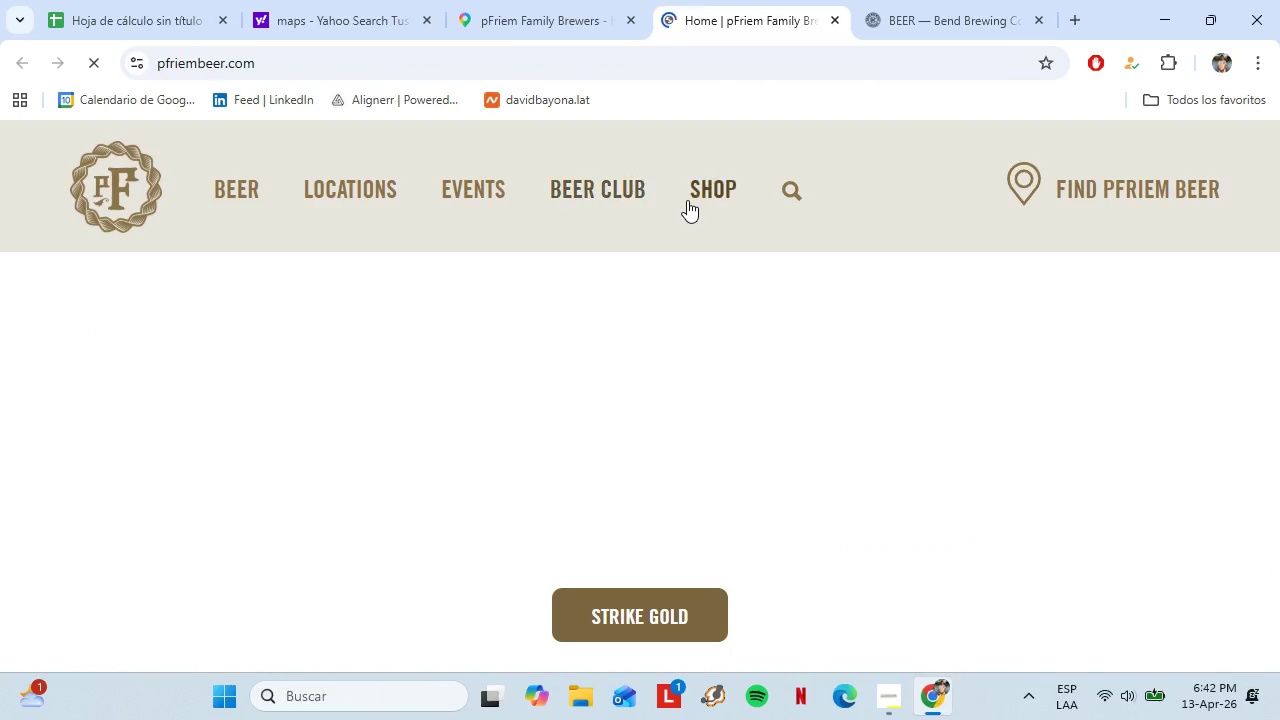 
left_click([585, 201])
 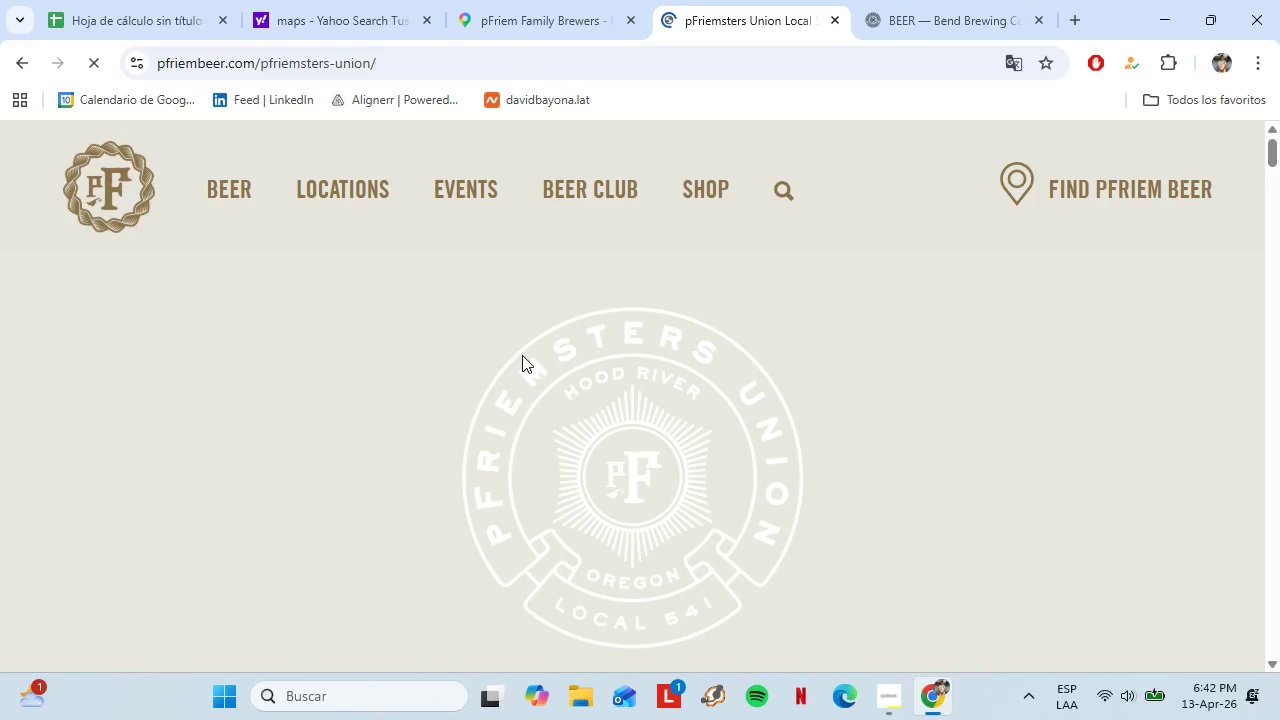 
scroll: coordinate [620, 312], scroll_direction: none, amount: 0.0
 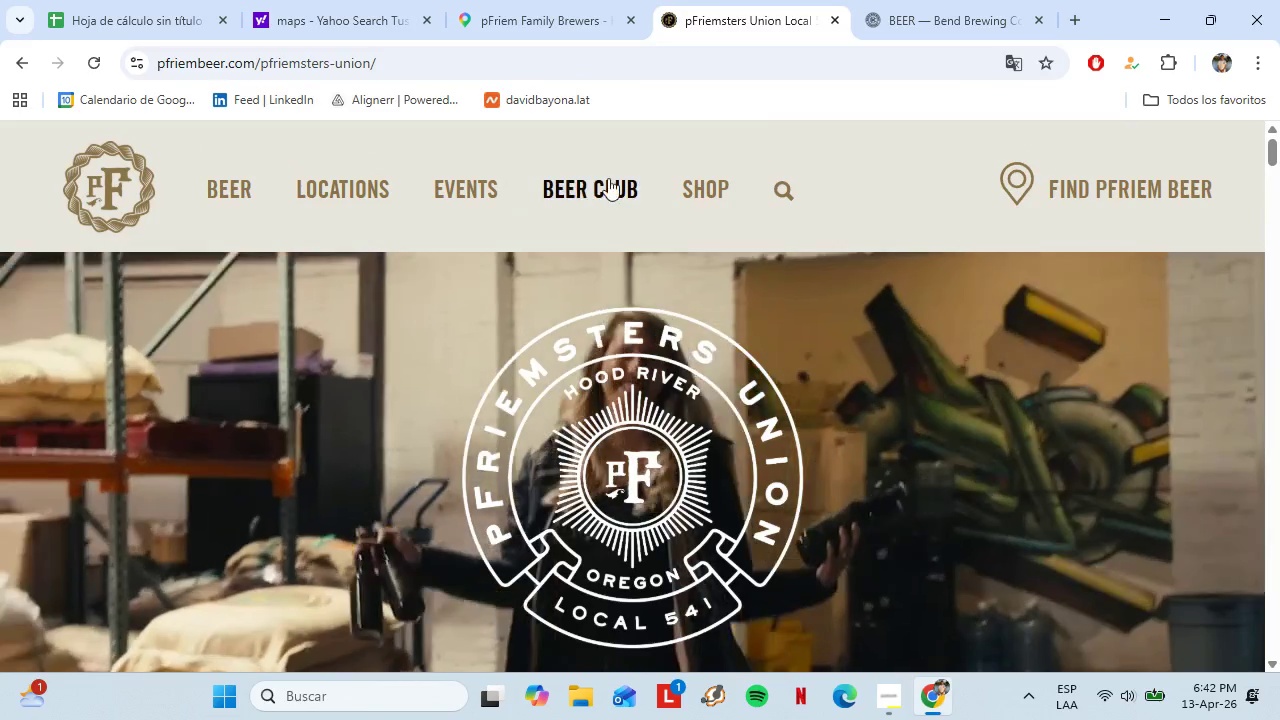 
left_click([608, 177])
 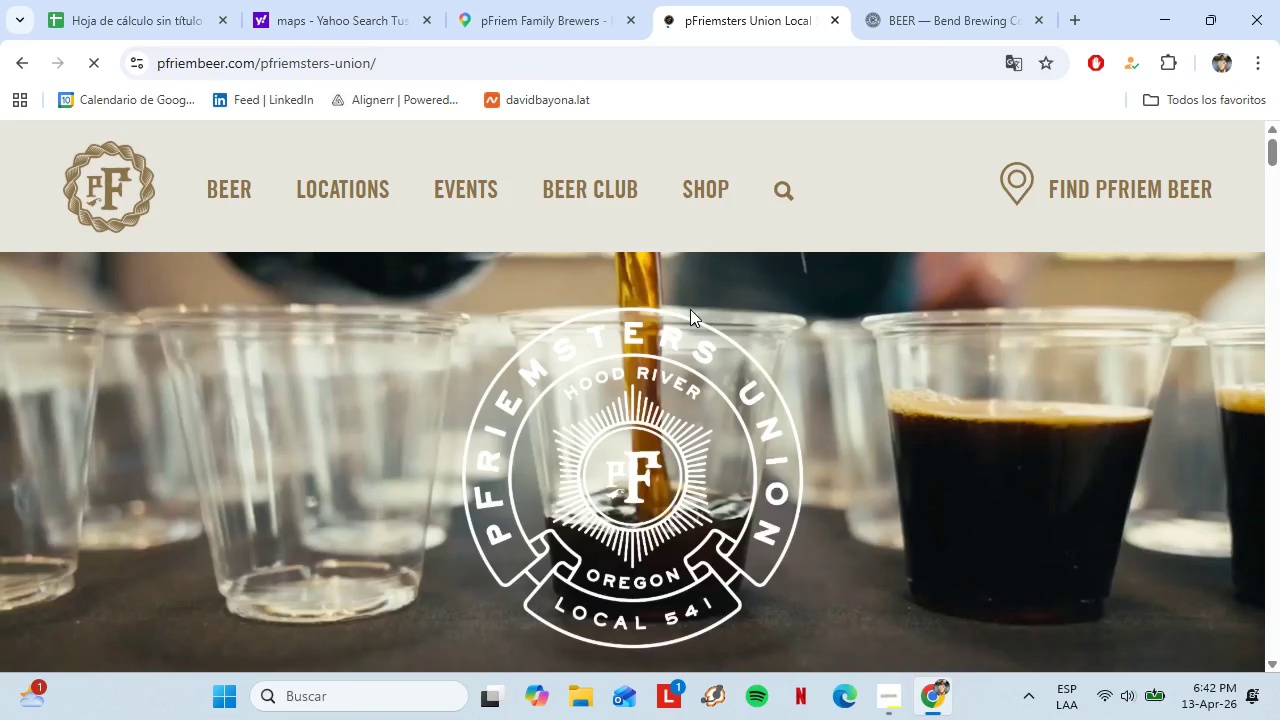 
scroll: coordinate [565, 367], scroll_direction: down, amount: 68.0
 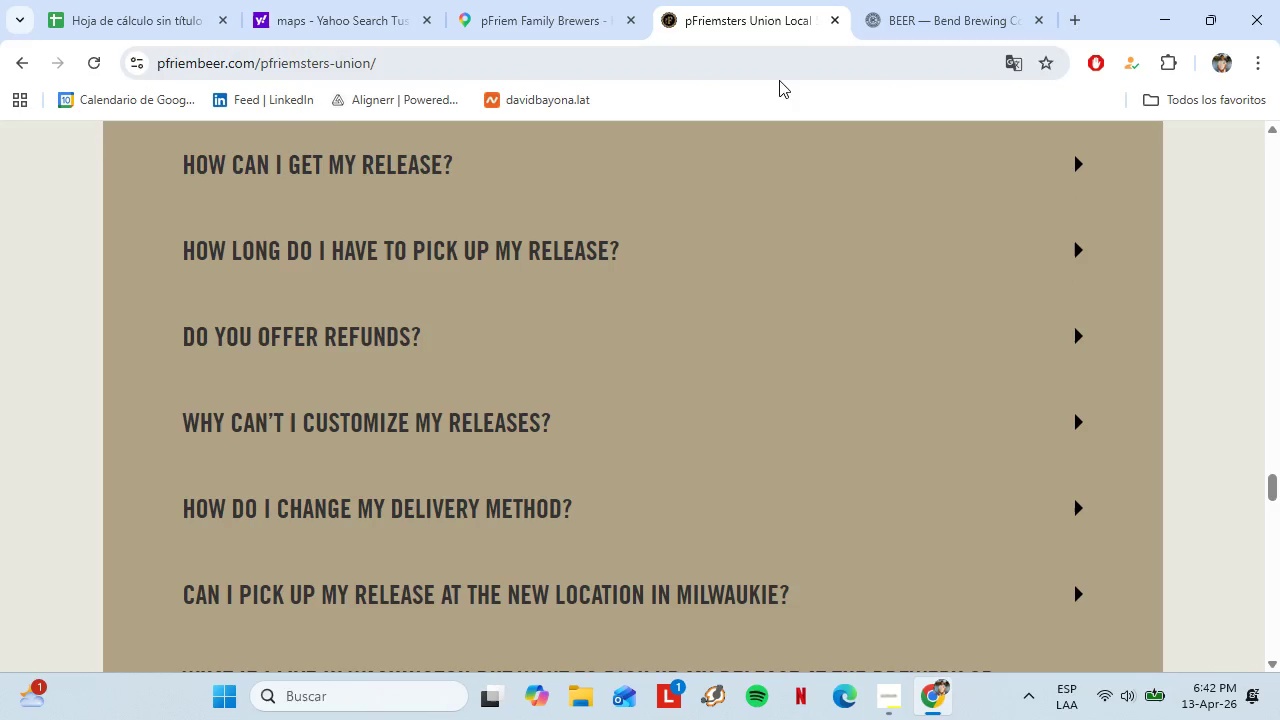 
scroll: coordinate [750, 287], scroll_direction: up, amount: 8.0
 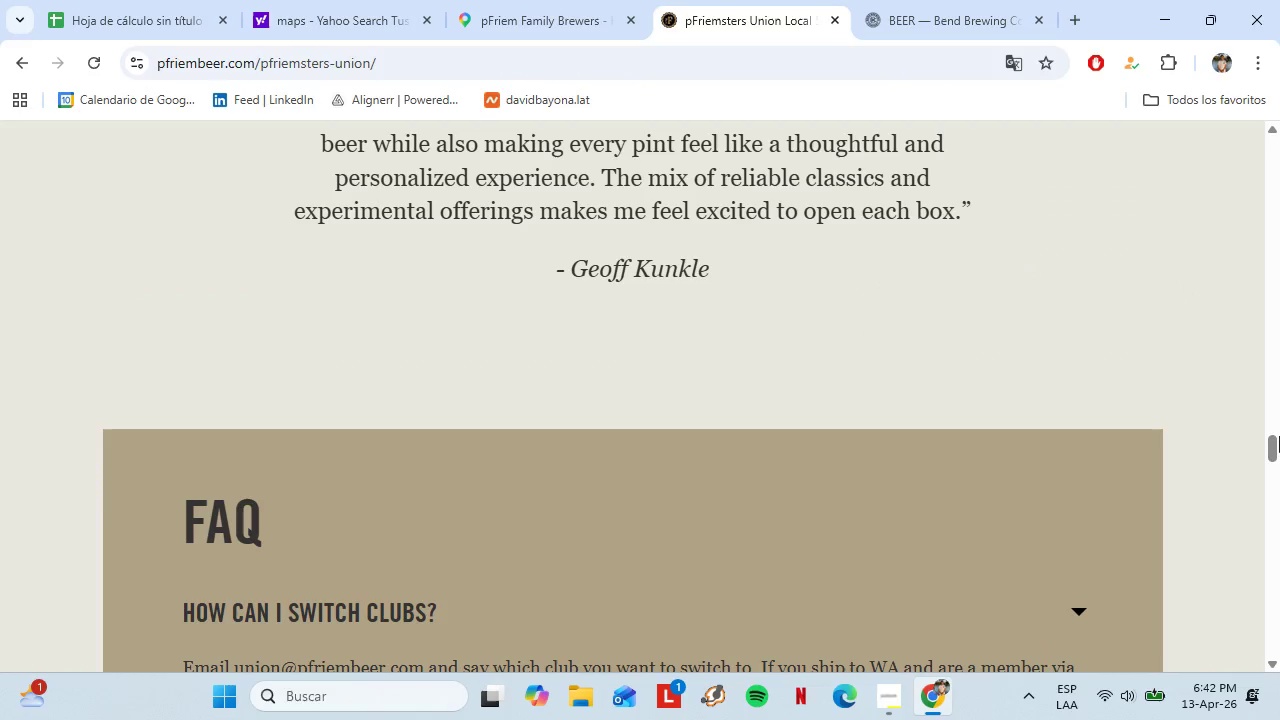 
left_click_drag(start_coordinate=[1279, 437], to_coordinate=[1260, 133])
 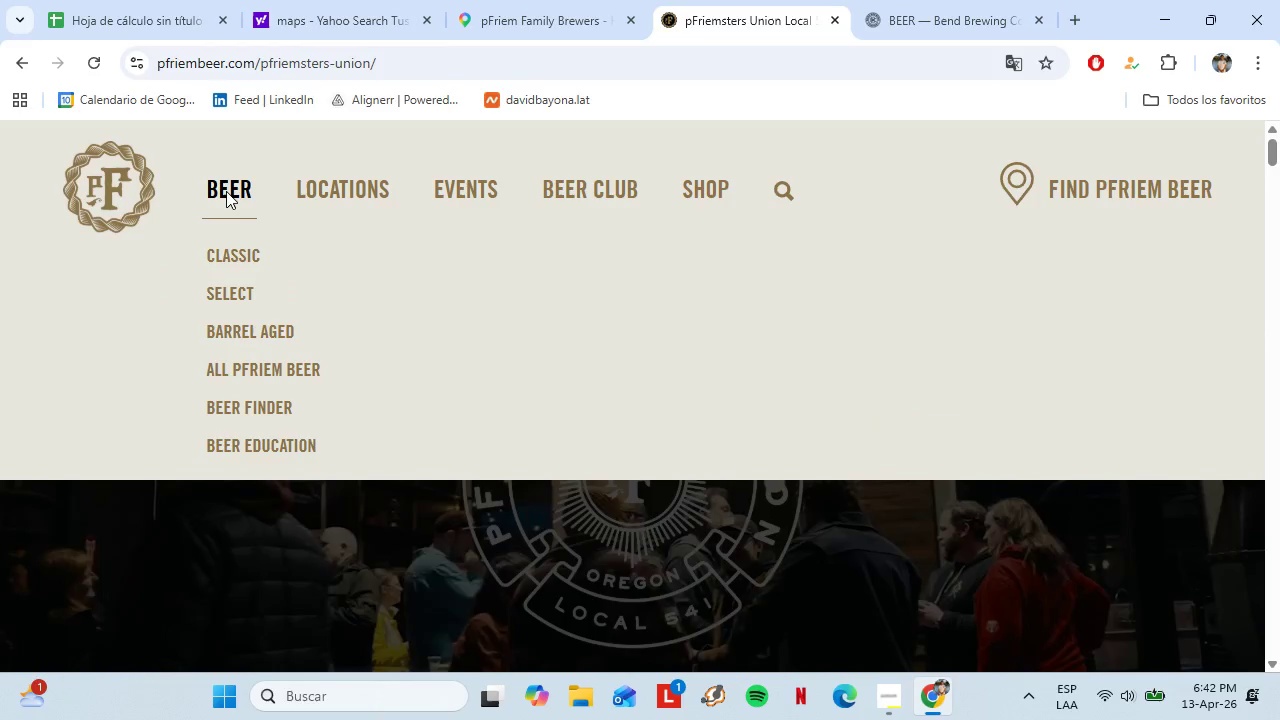 
left_click([260, 327])
 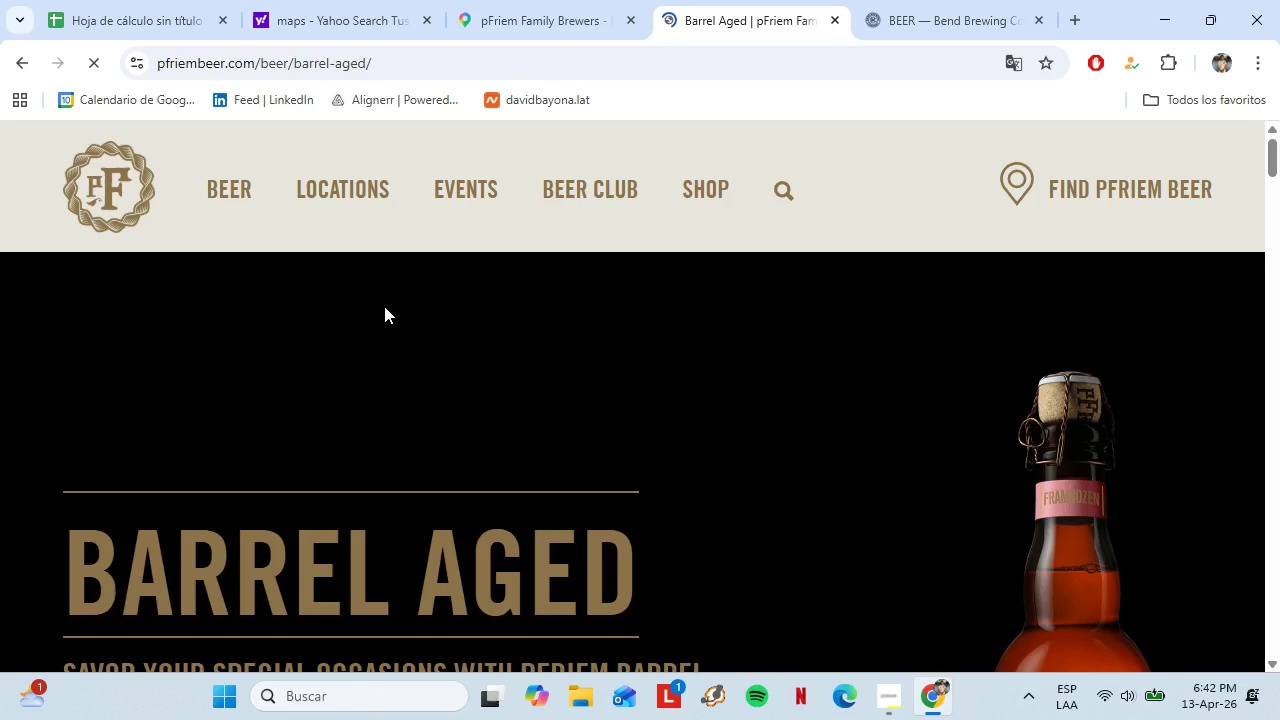 
mouse_move([241, 237])
 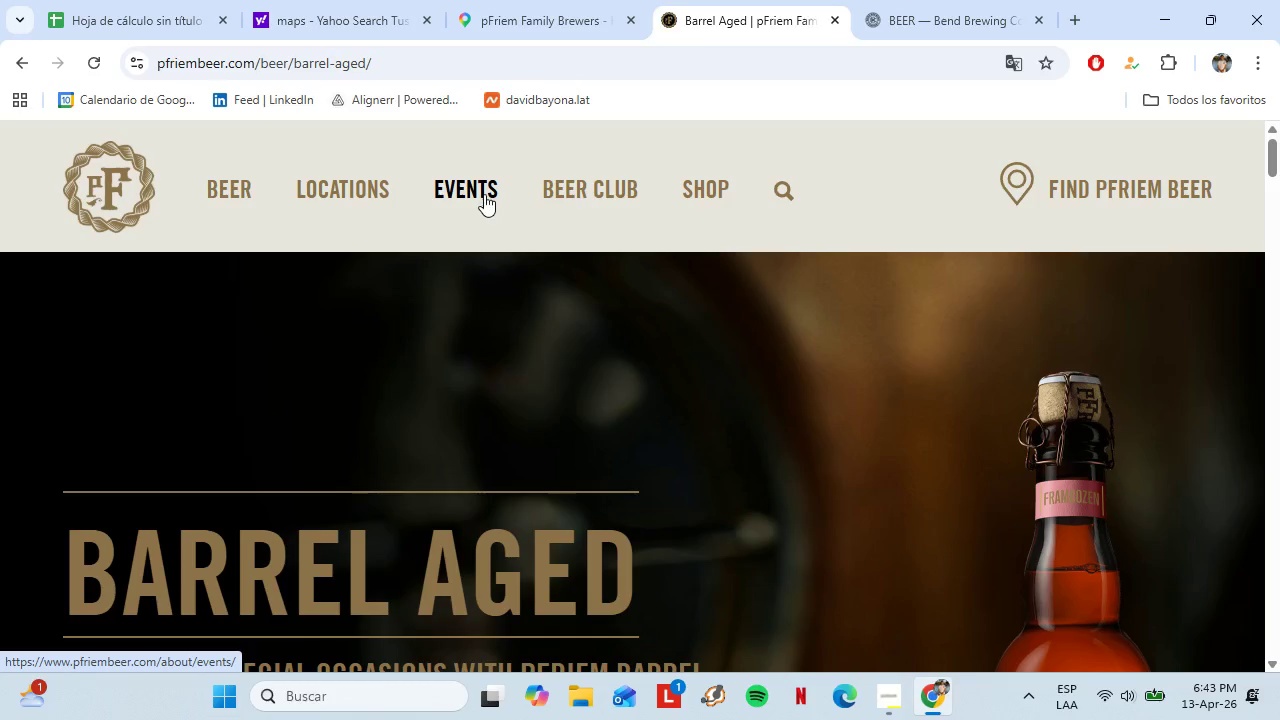 
scroll: coordinate [520, 381], scroll_direction: down, amount: 9.0
 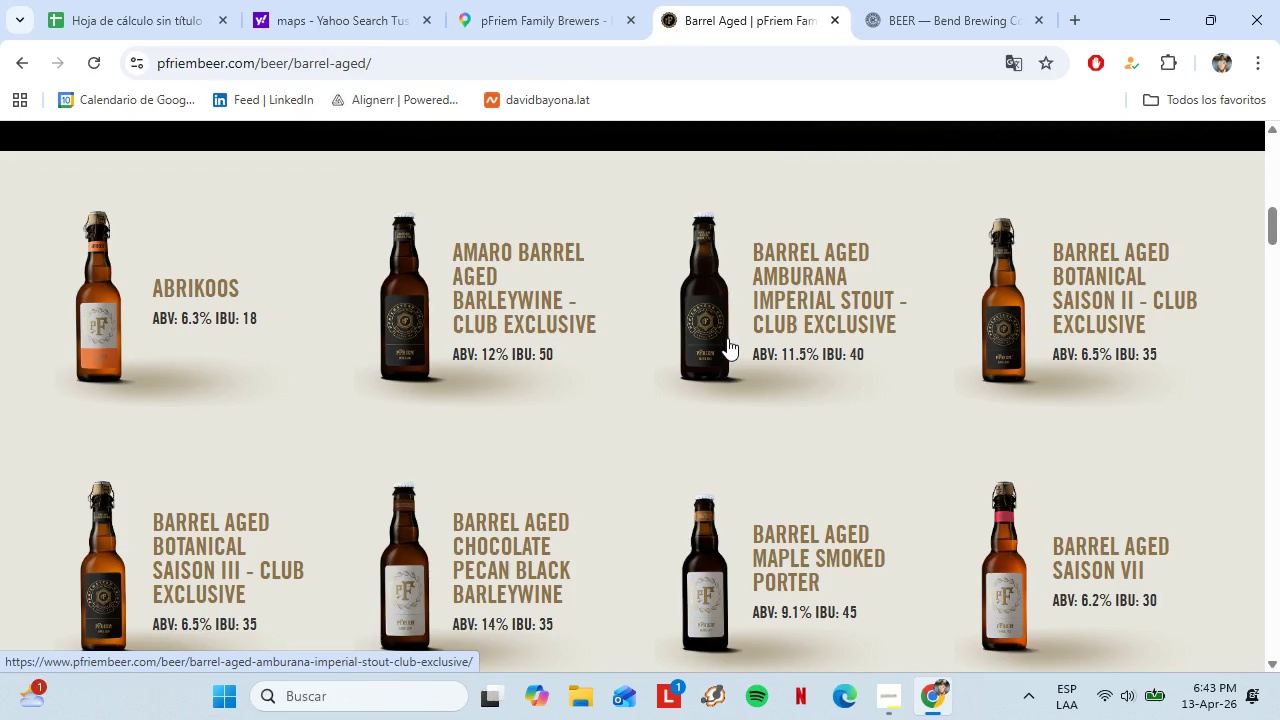 
wait(5.74)
 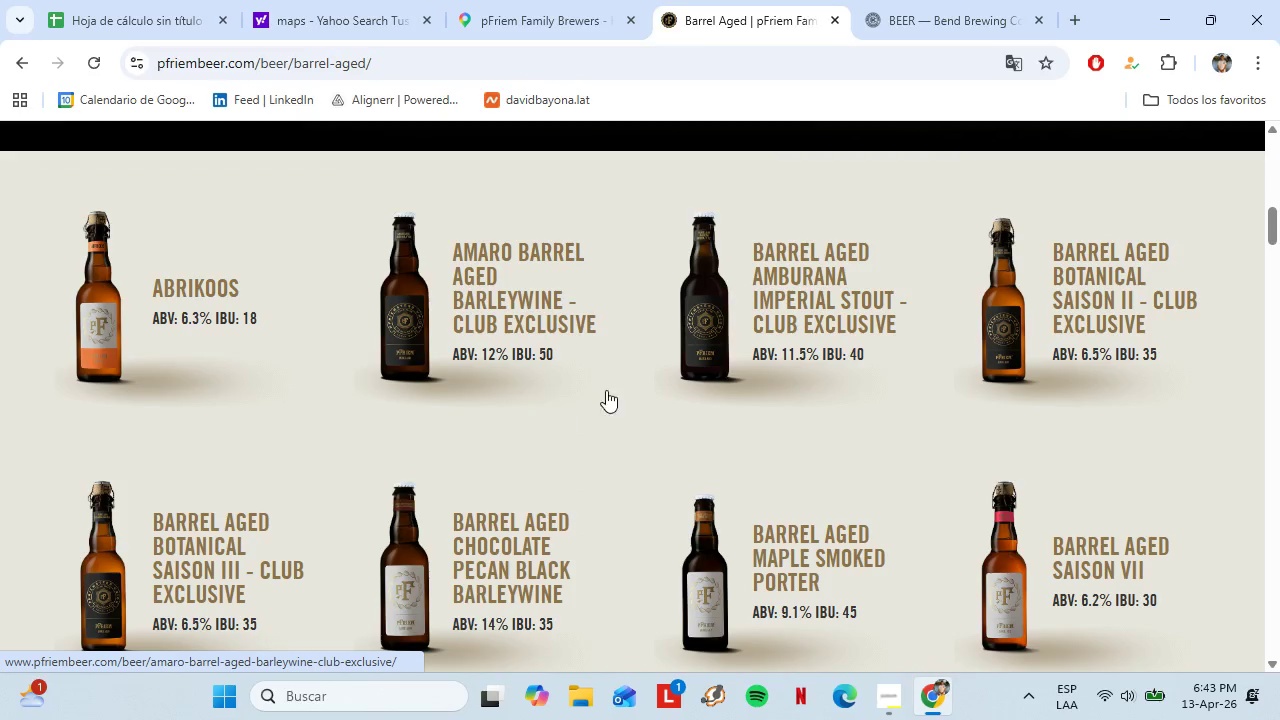 
scroll: coordinate [659, 399], scroll_direction: down, amount: 7.0
 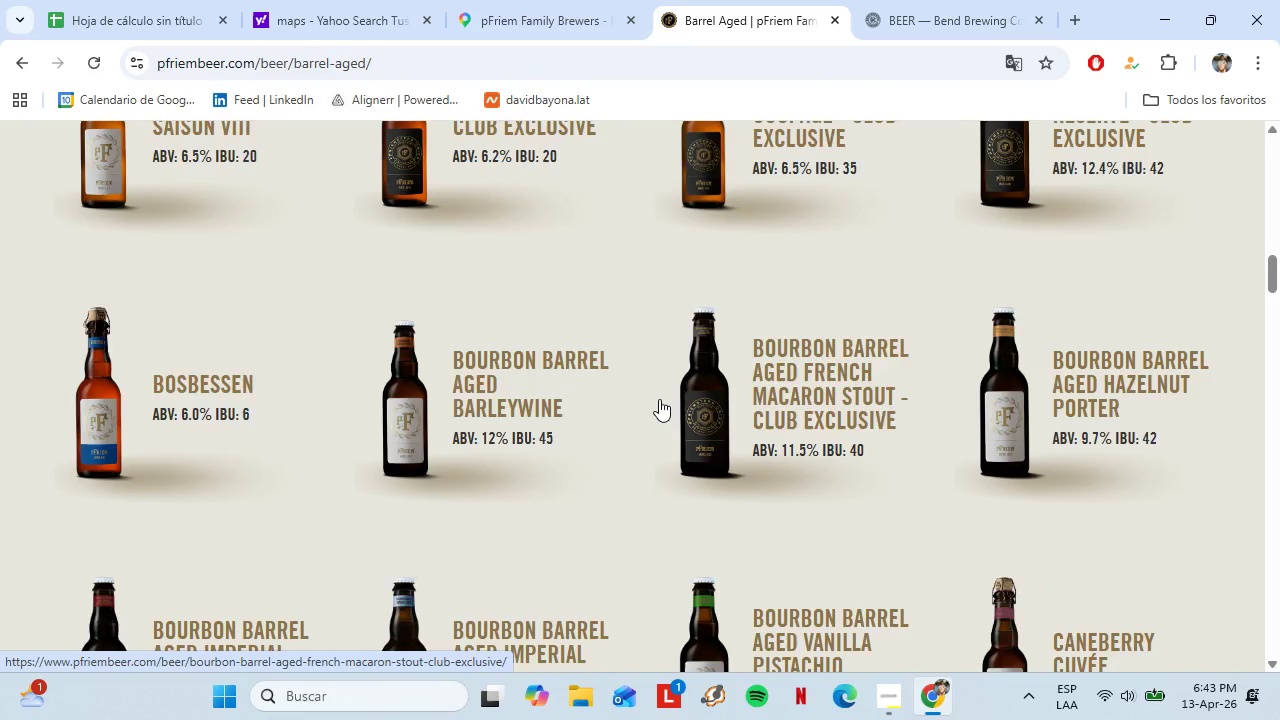 
scroll: coordinate [654, 401], scroll_direction: up, amount: 7.0
 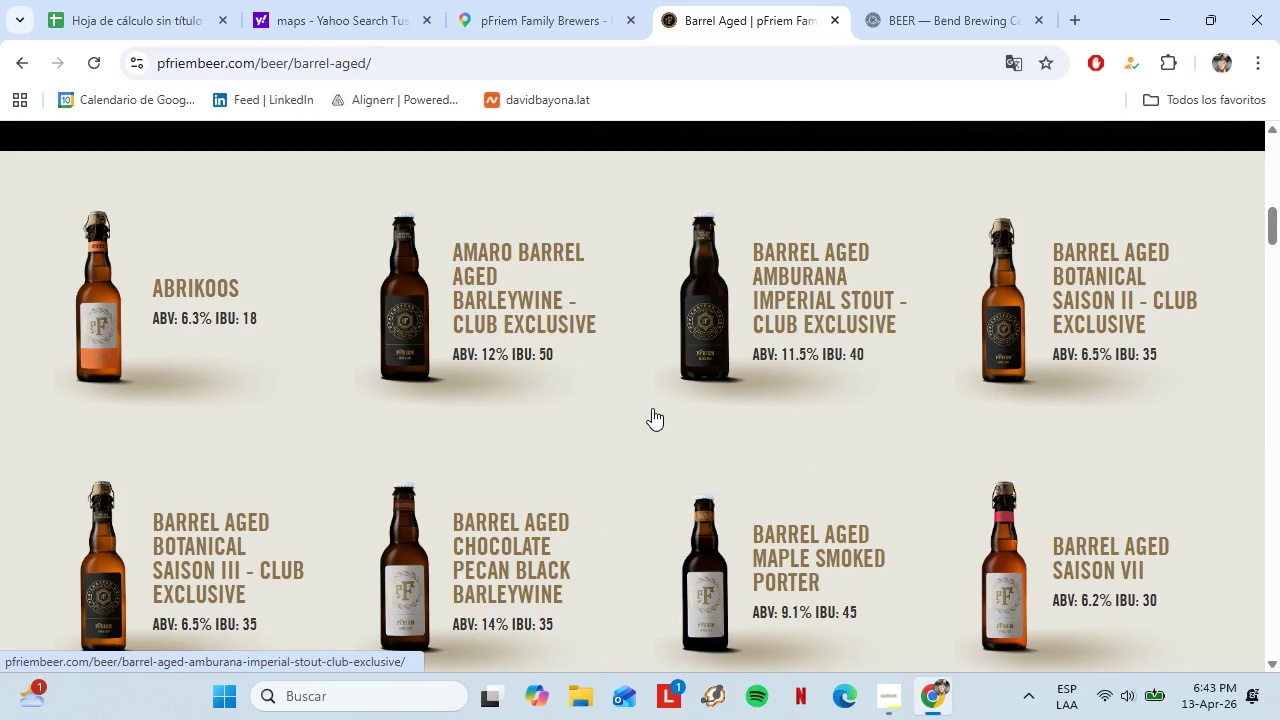 
scroll: coordinate [663, 424], scroll_direction: none, amount: 0.0
 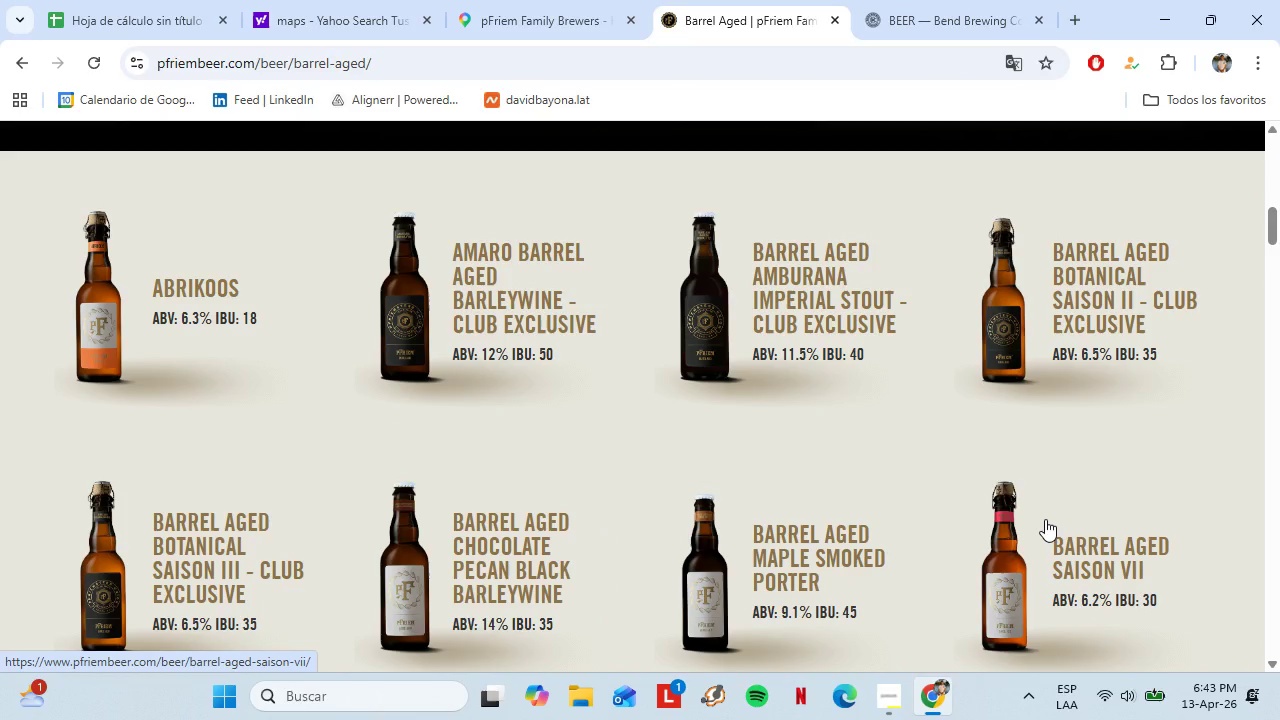 
wait(15.14)
 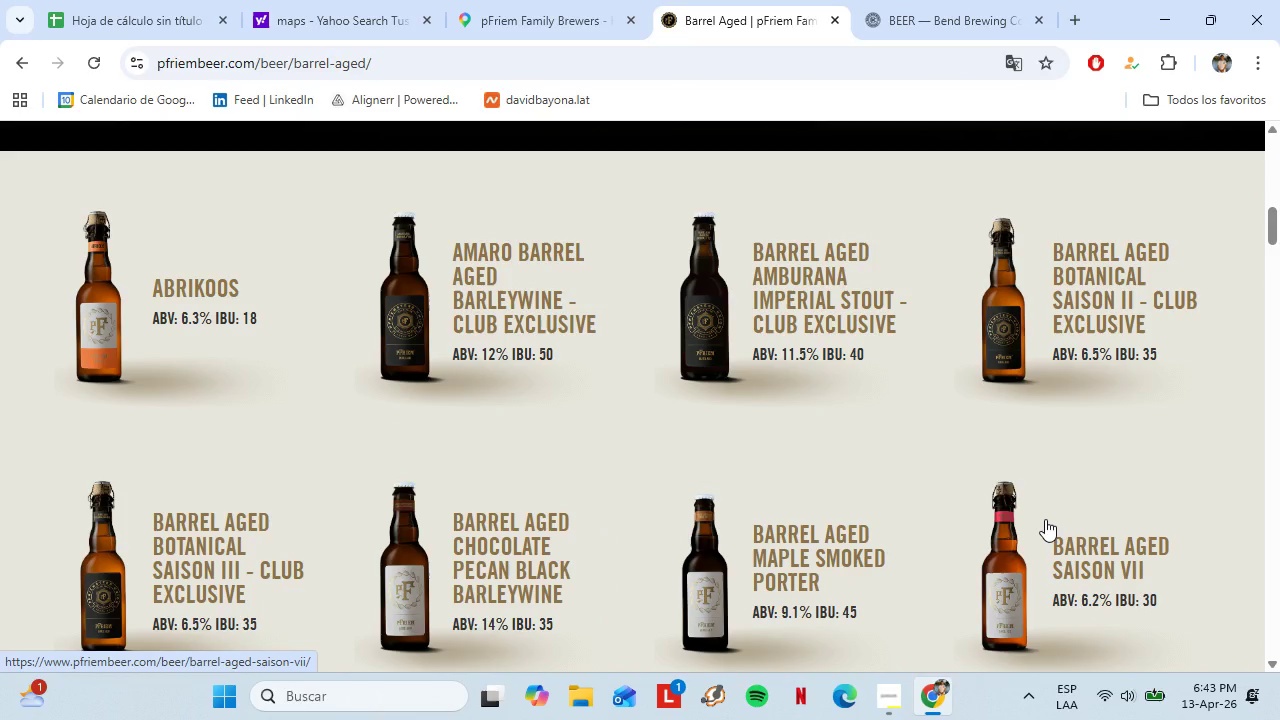 
scroll: coordinate [341, 191], scroll_direction: up, amount: 11.0
 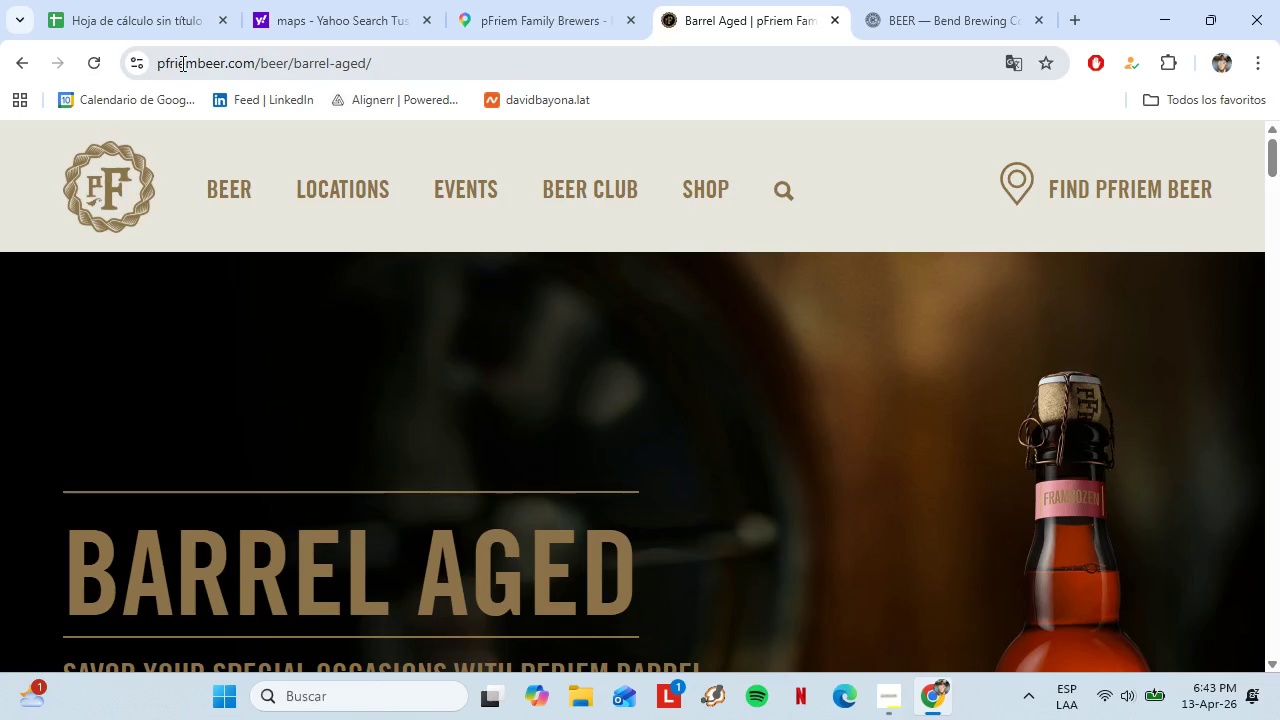 
left_click([175, 53])
 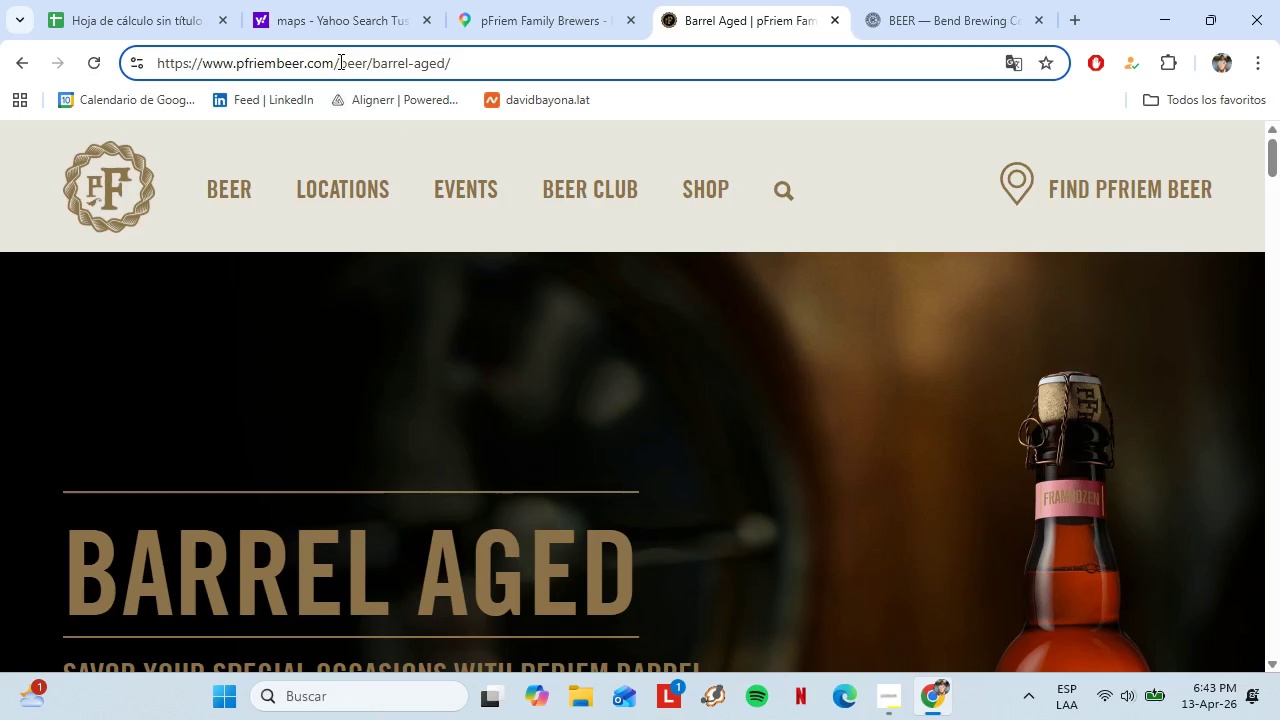 
left_click_drag(start_coordinate=[336, 61], to_coordinate=[205, 62])
 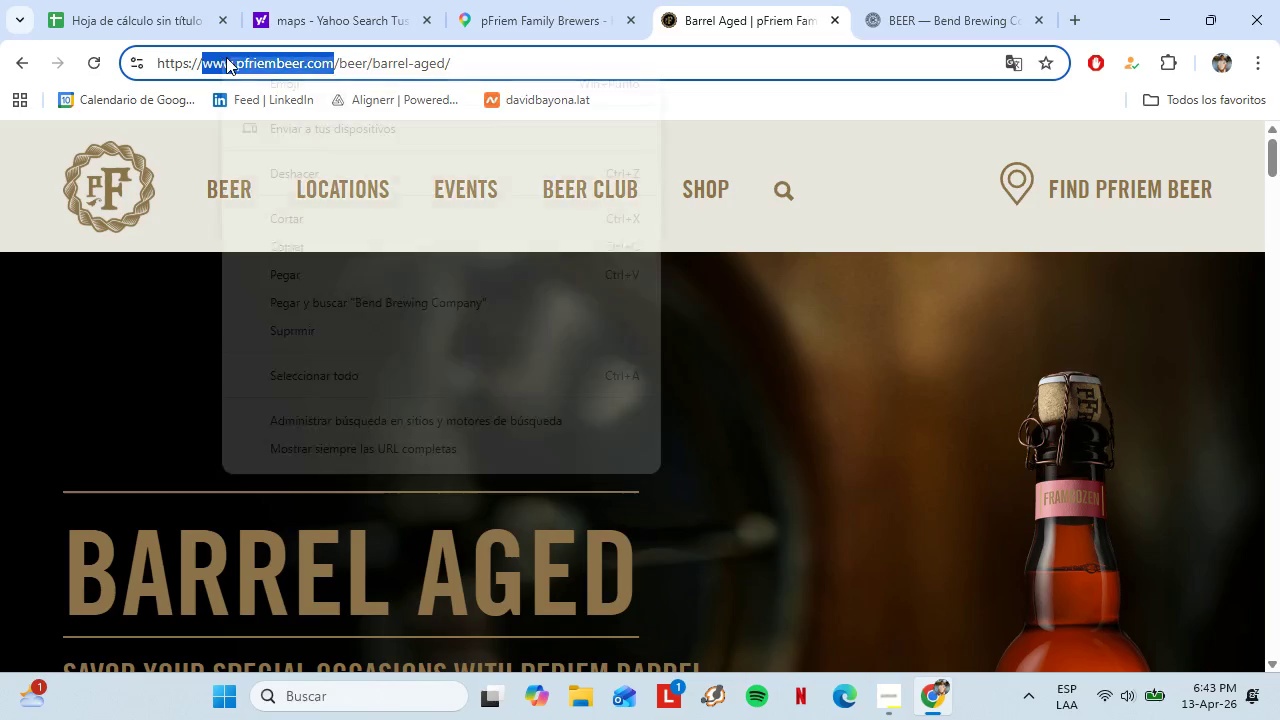 
right_click([222, 57])
 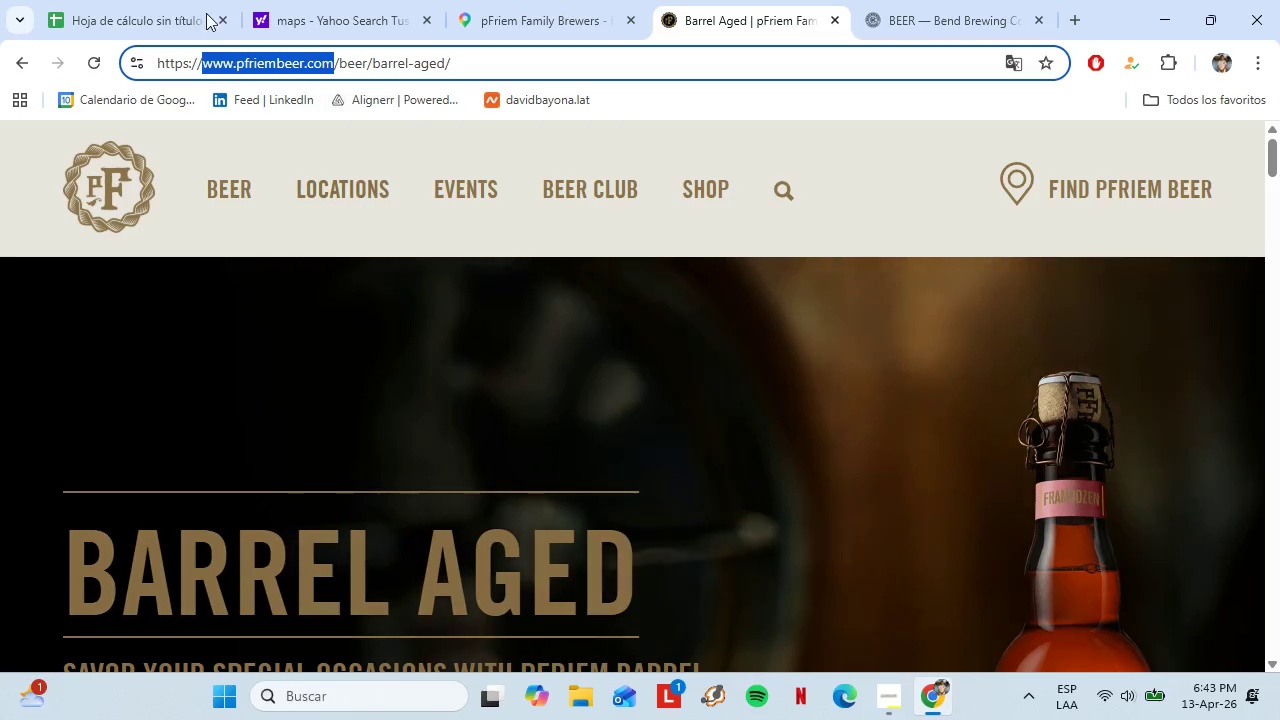 
double_click([148, 0])
 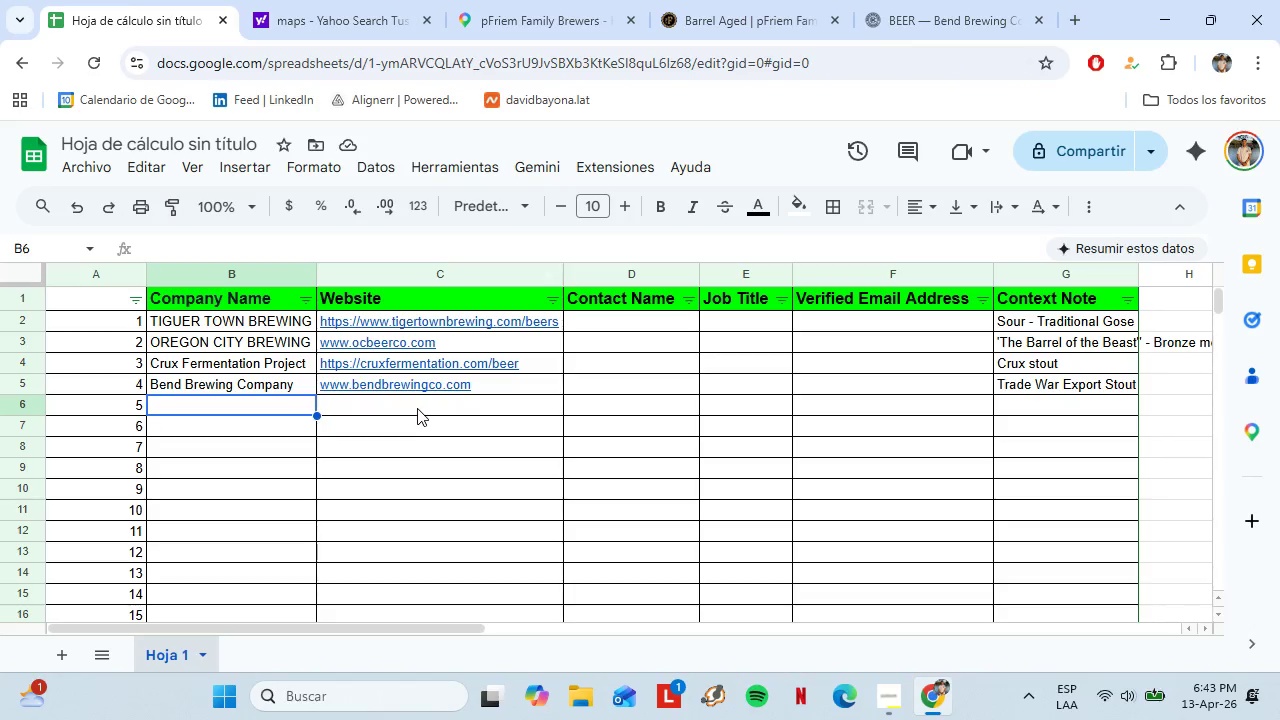 
left_click([416, 407])
 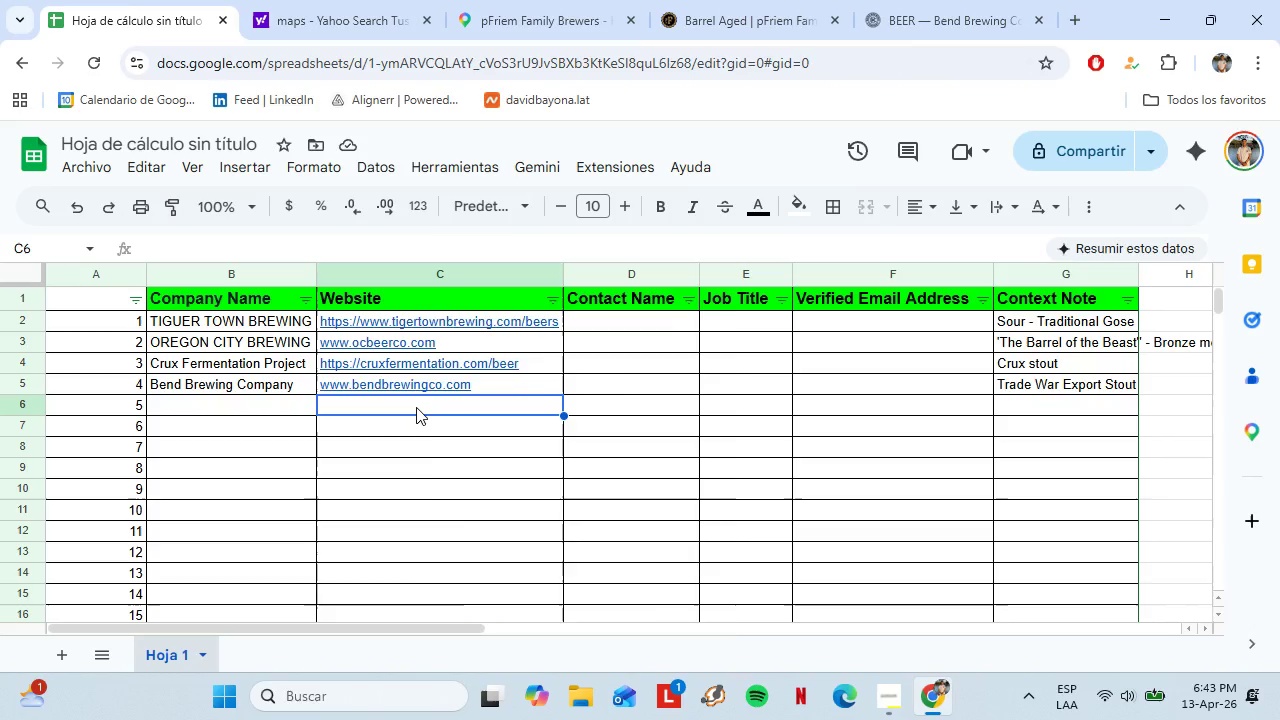 
right_click([416, 407])
 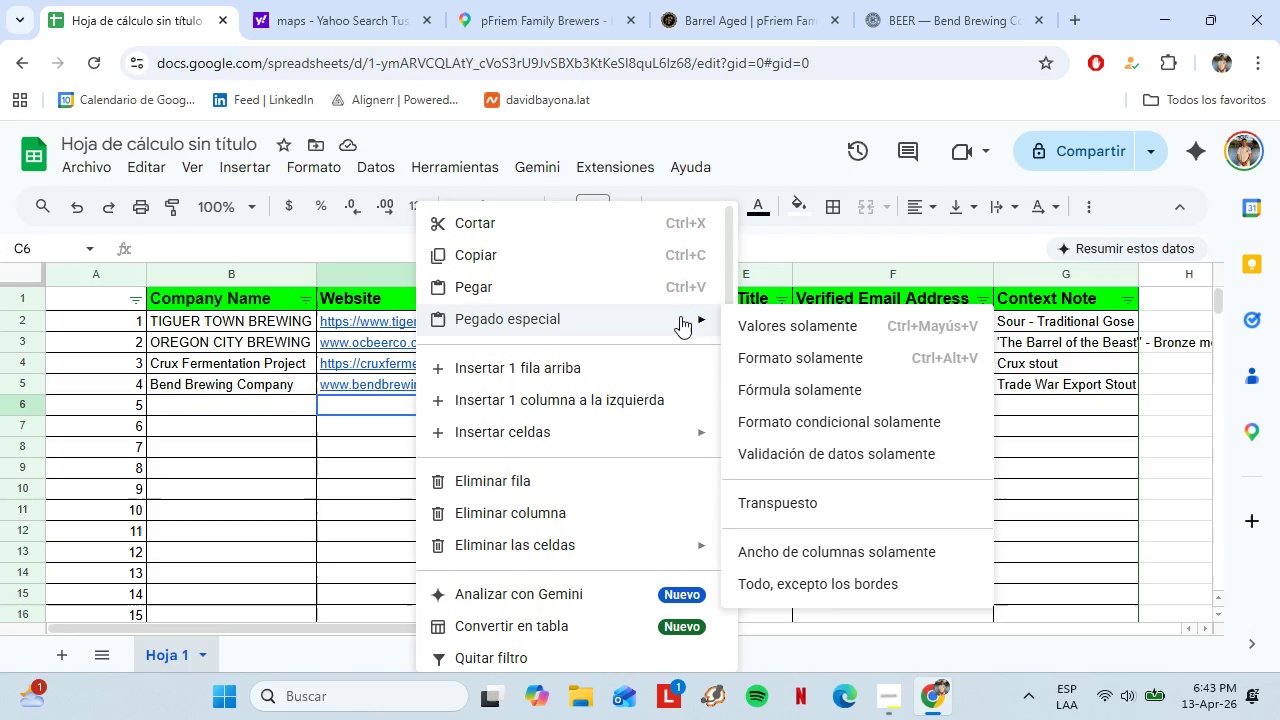 
left_click([784, 313])
 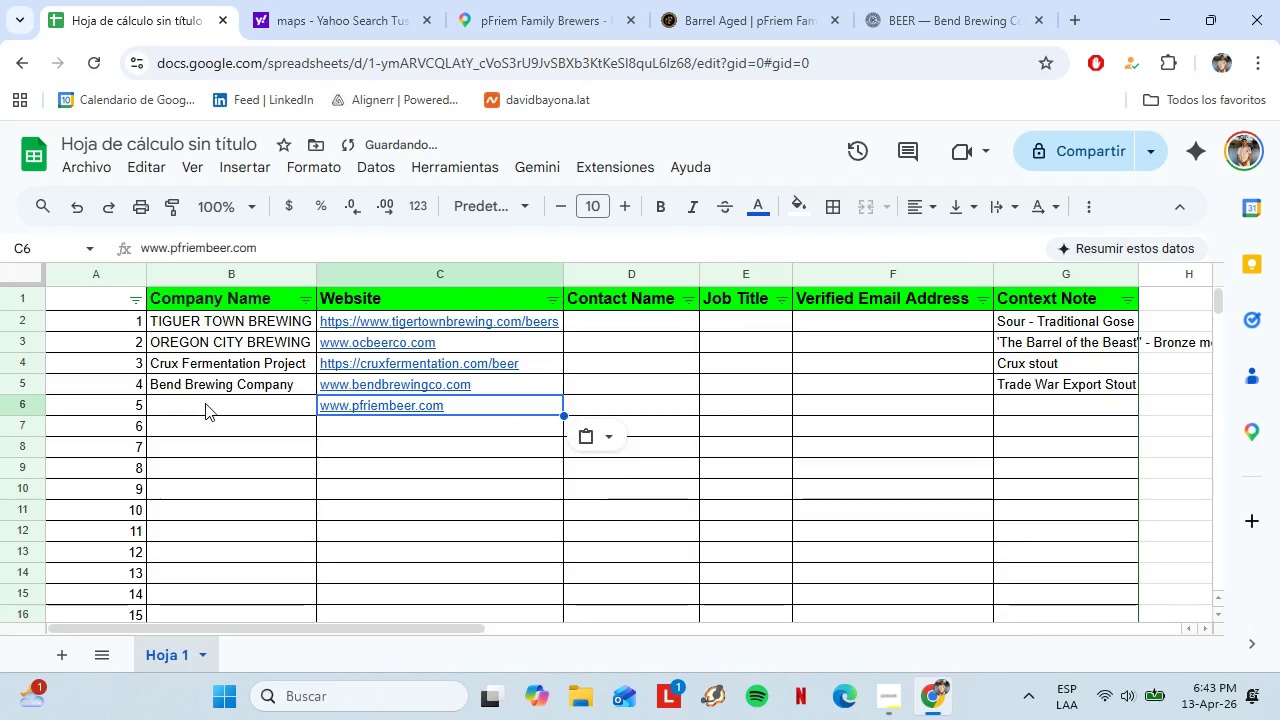 
left_click([205, 403])
 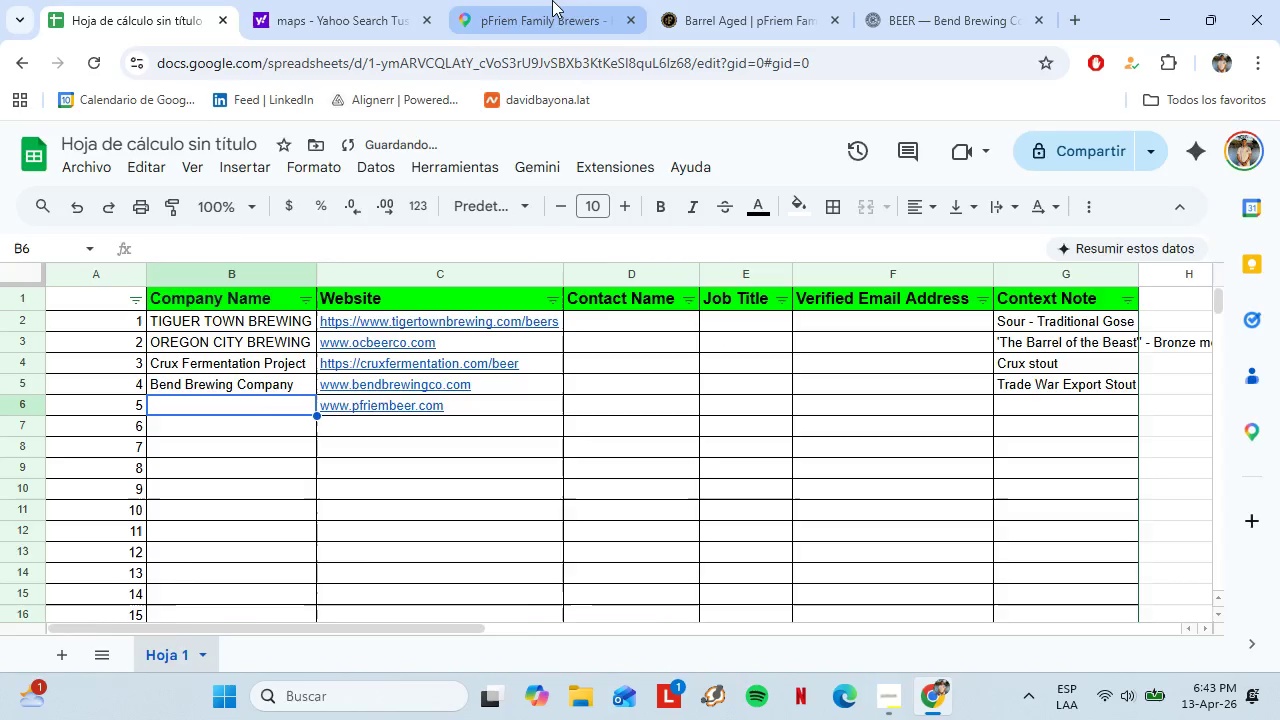 
left_click([552, 0])
 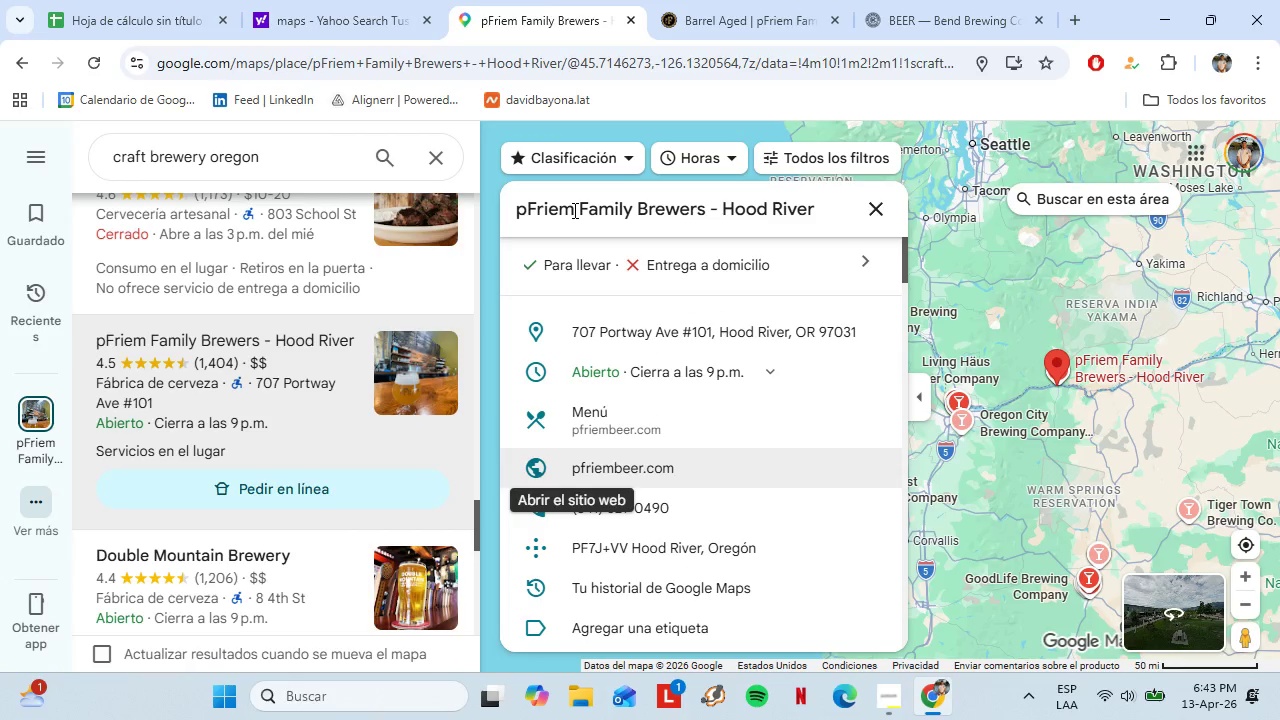 
double_click([573, 210])
 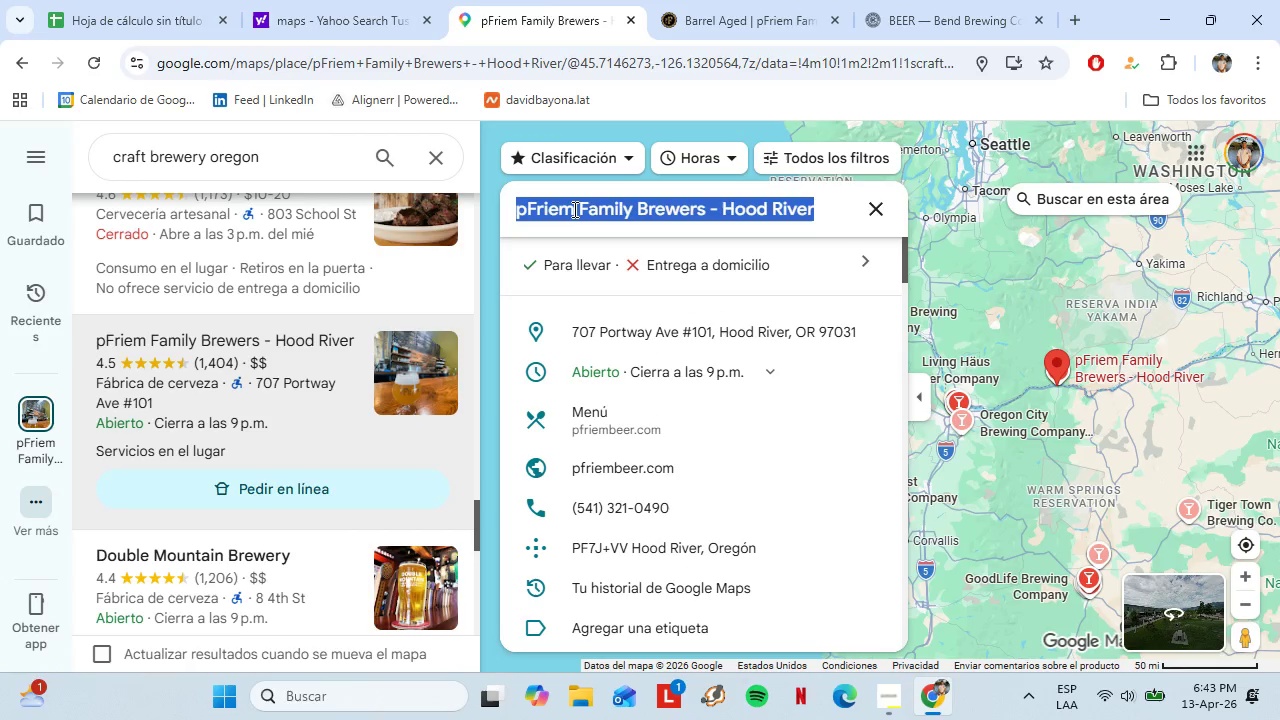 
triple_click([573, 209])
 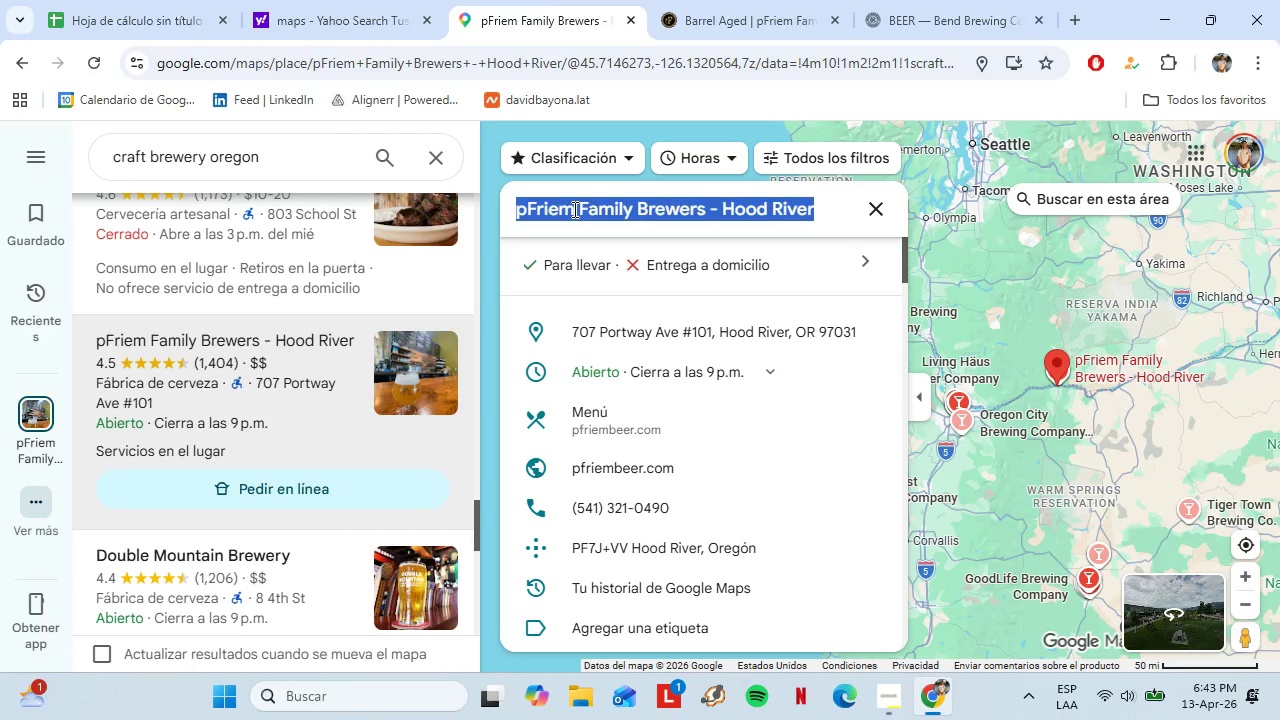 
triple_click([573, 209])
 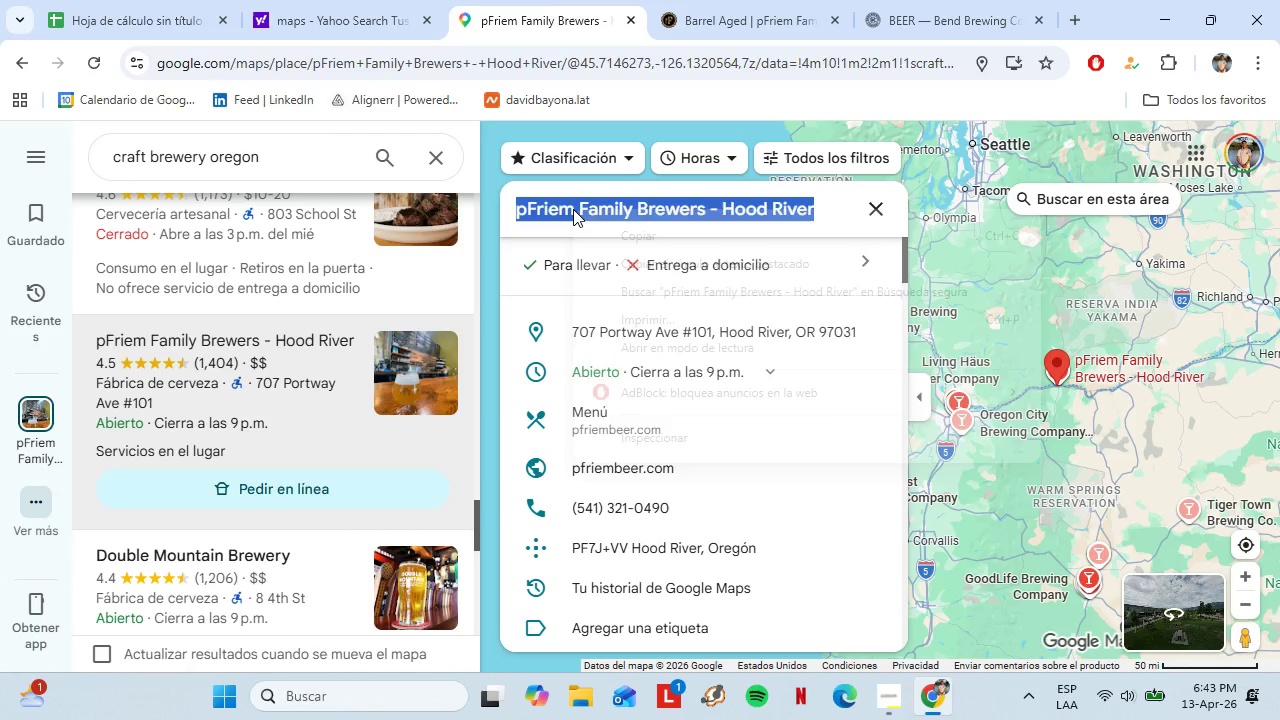 
right_click([573, 209])
 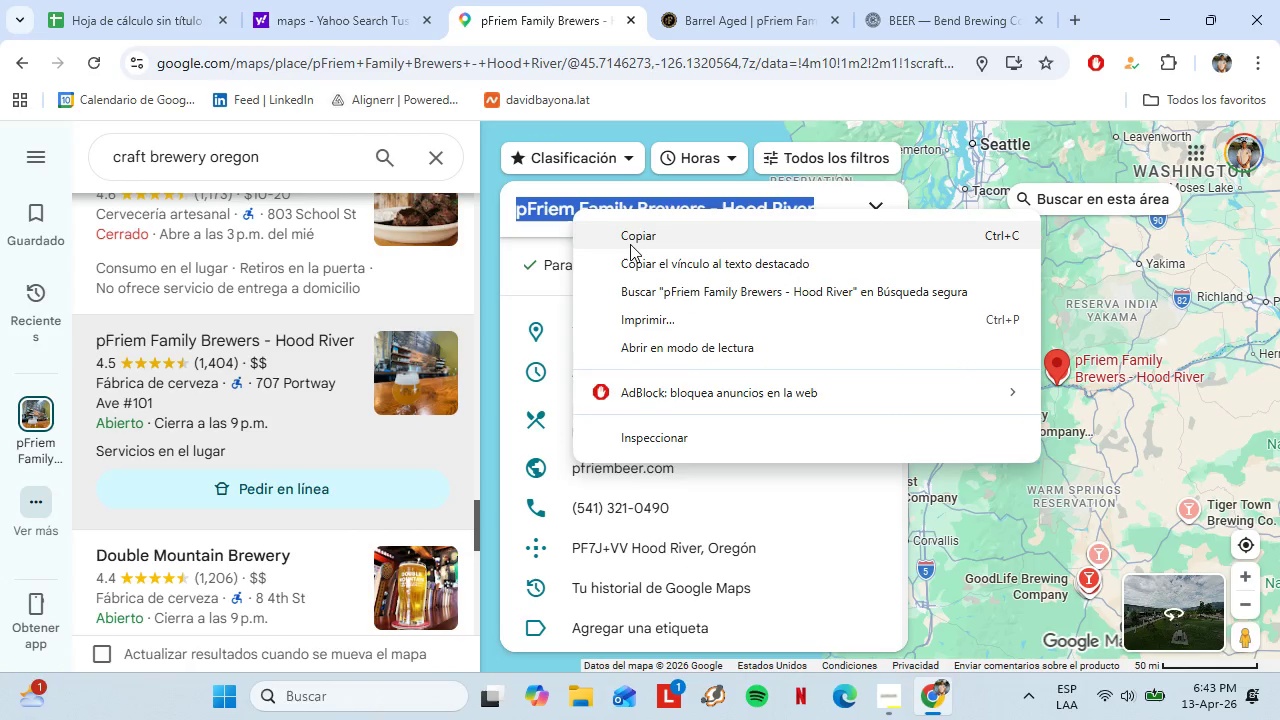 
left_click([630, 242])
 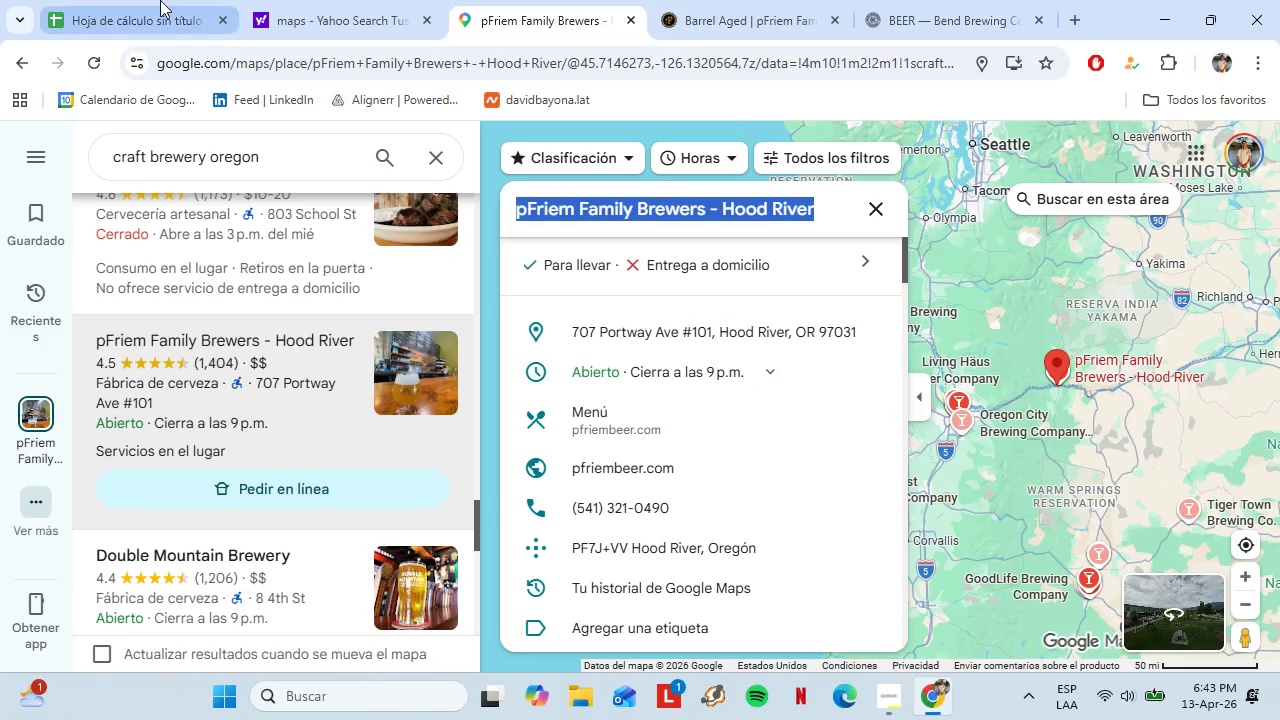 
left_click([160, 0])
 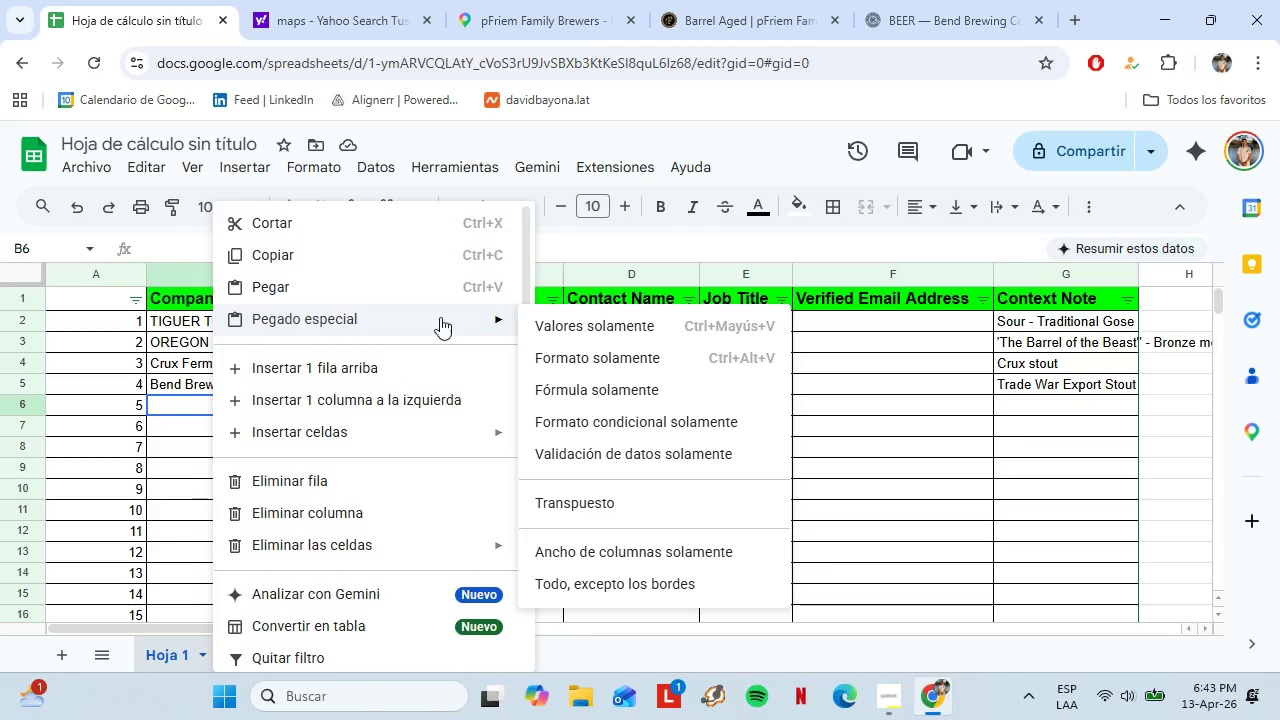 
left_click([566, 315])
 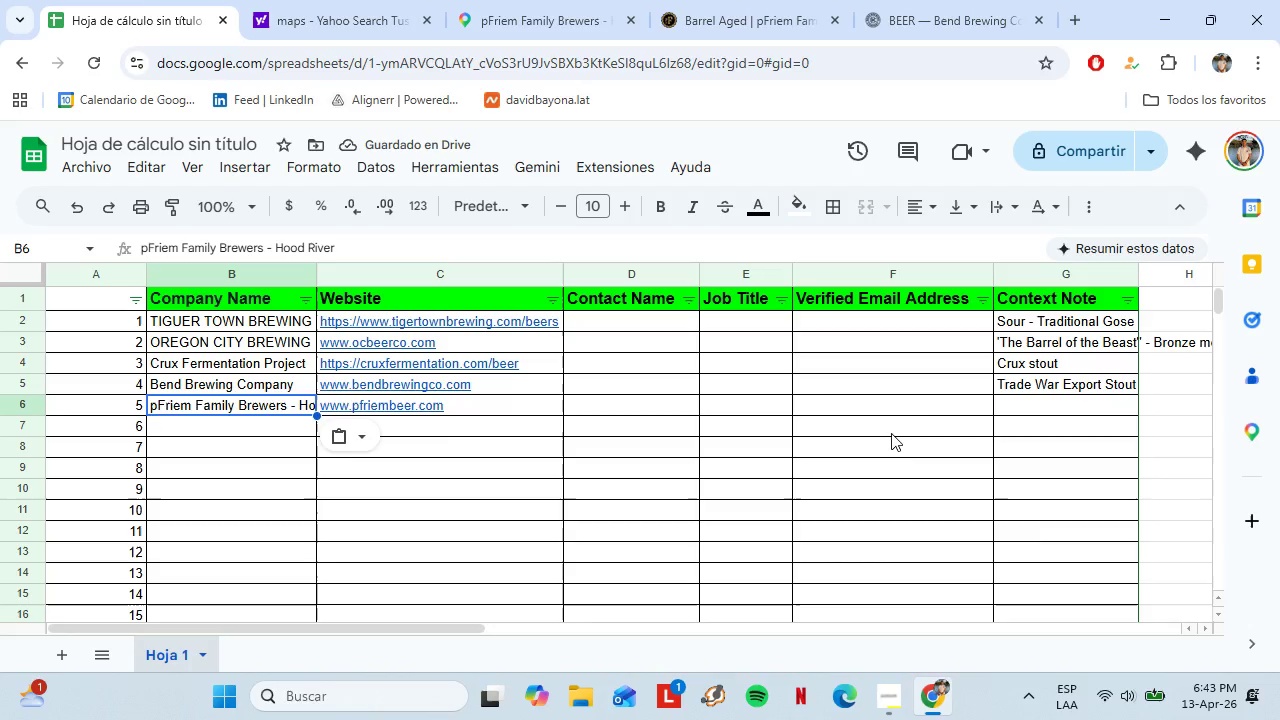 
left_click([1002, 401])
 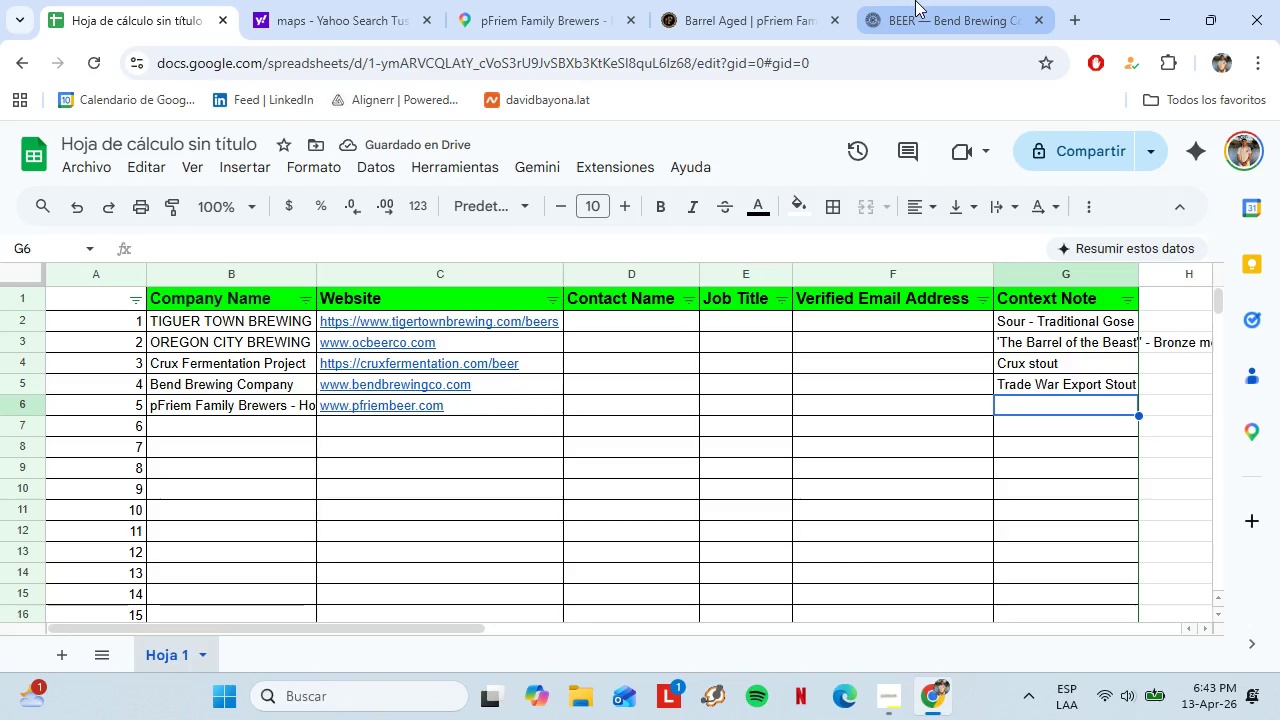 
left_click([915, 0])
 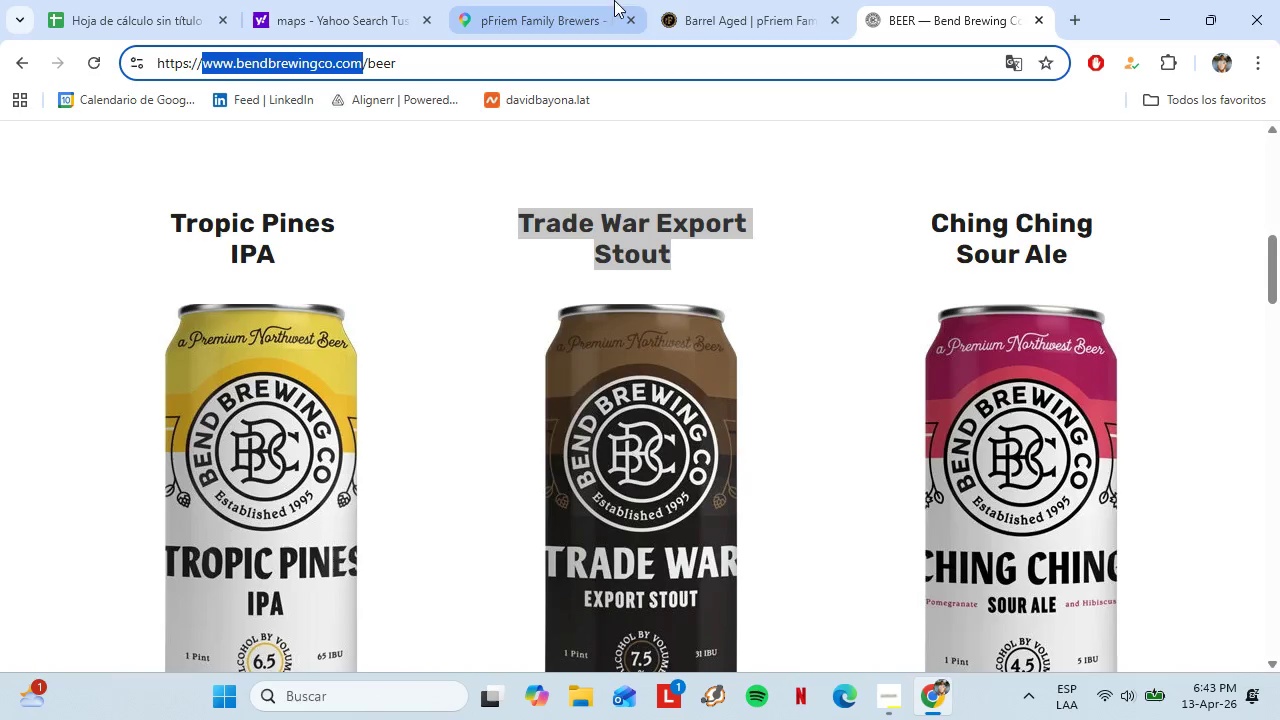 
left_click([660, 0])
 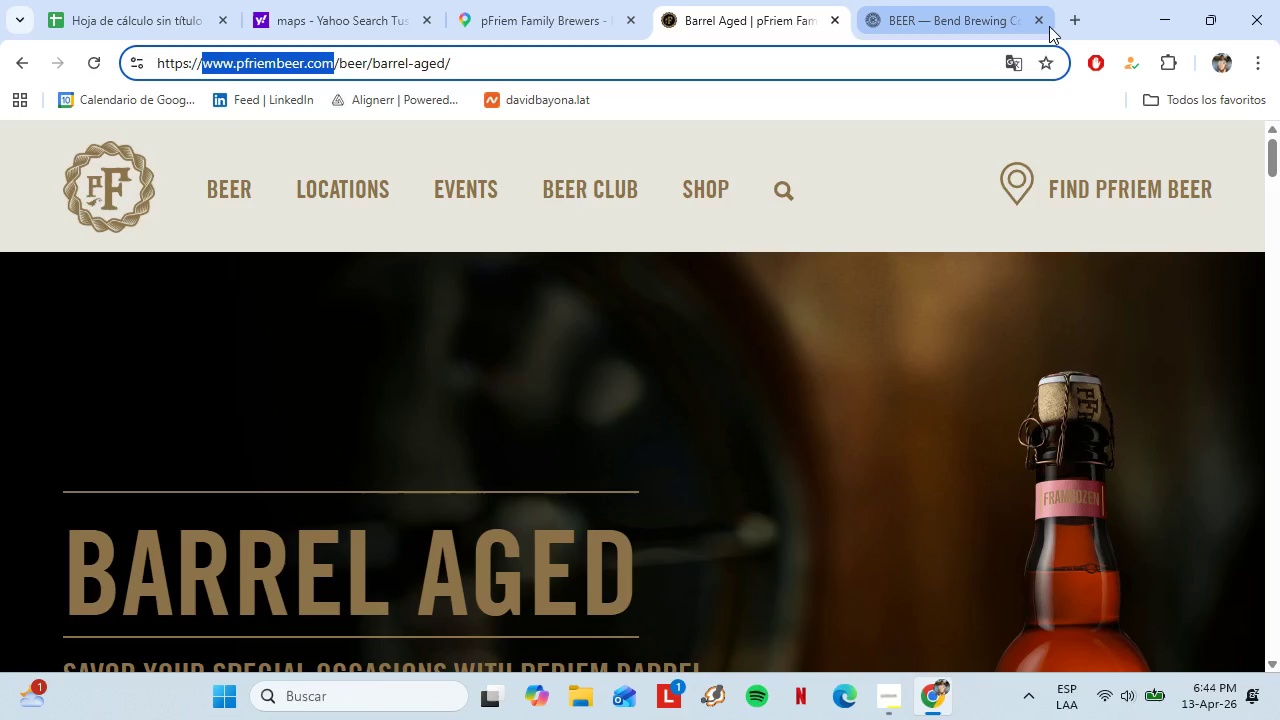 
left_click([1045, 26])
 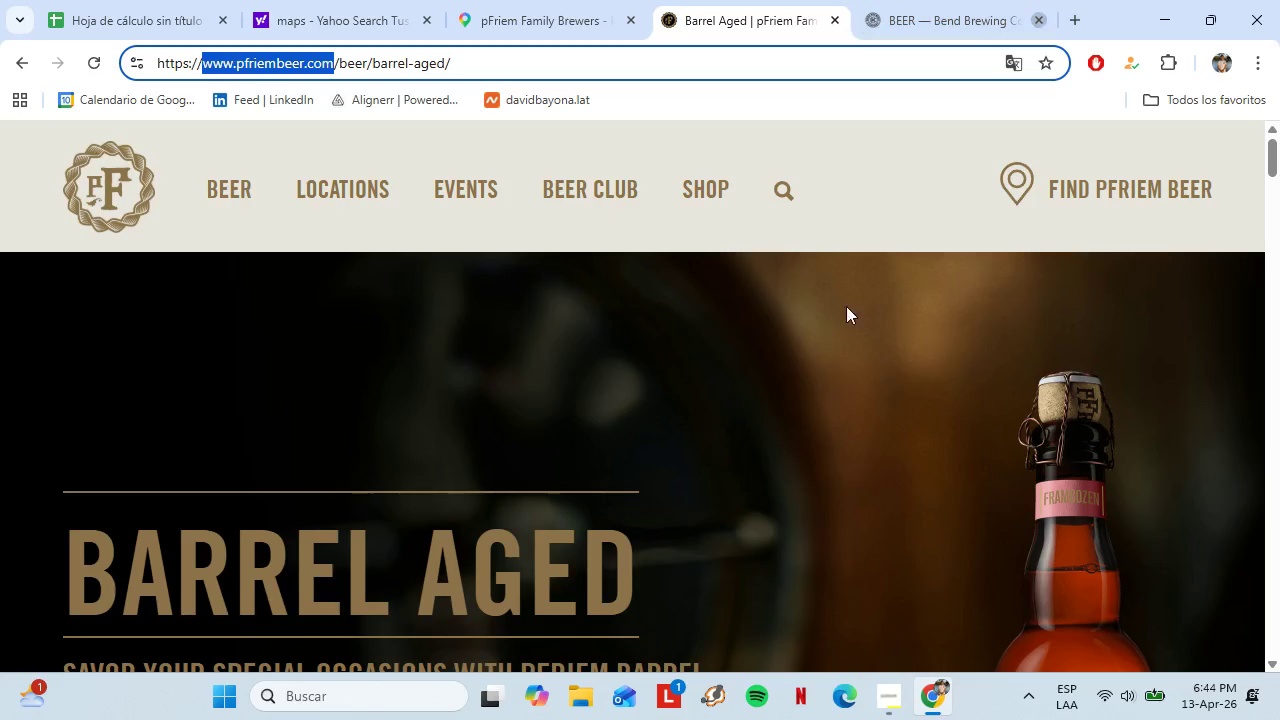 
scroll: coordinate [705, 349], scroll_direction: down, amount: 4.0
 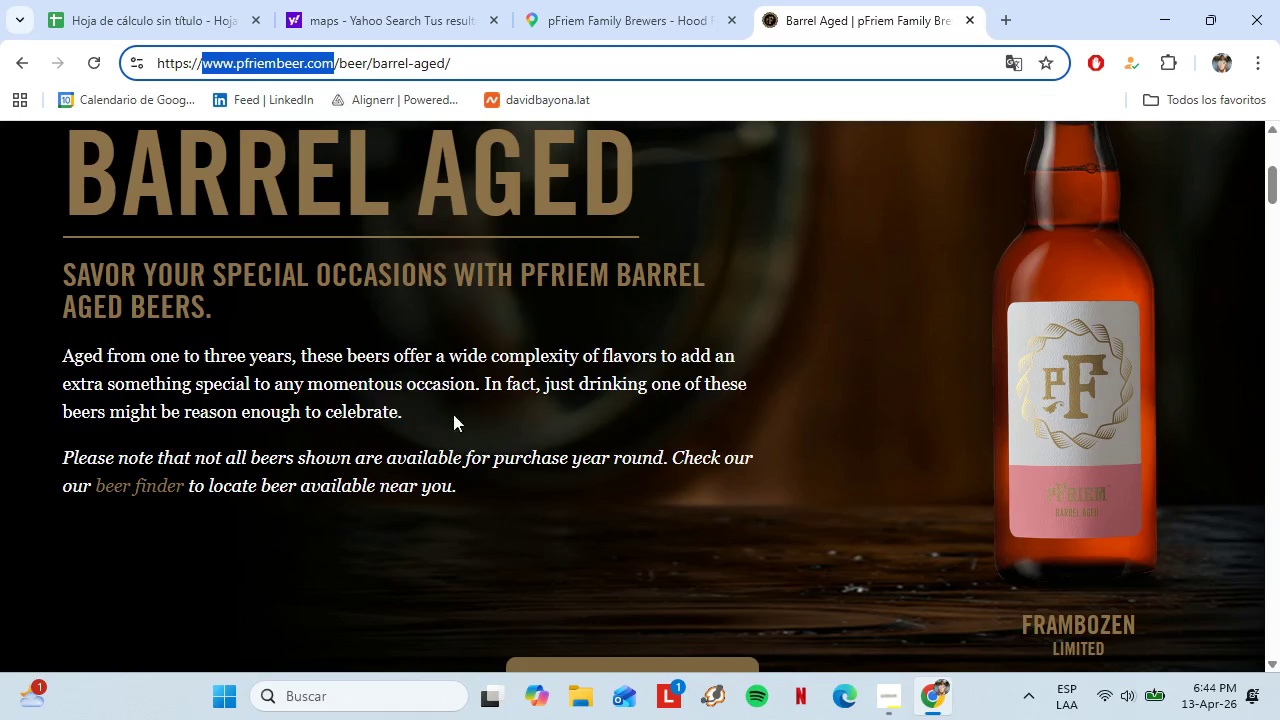 
scroll: coordinate [402, 416], scroll_direction: up, amount: 1.0
 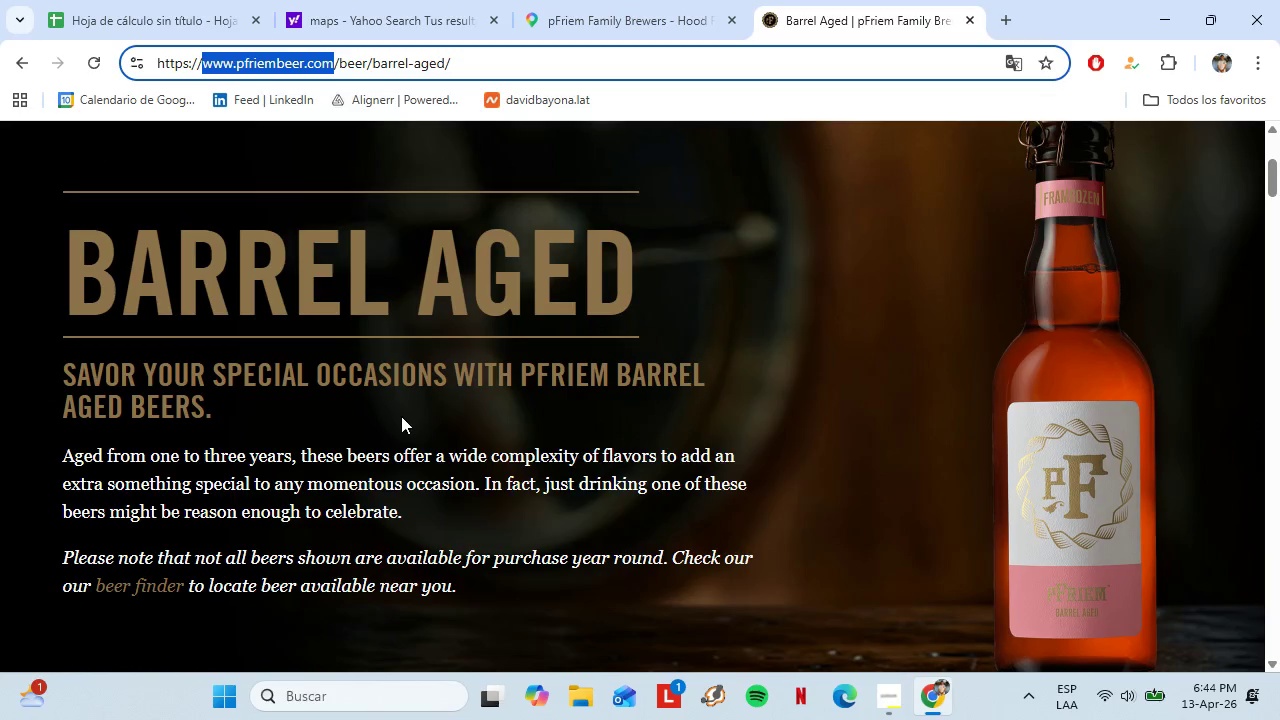 
left_click([417, 391])
 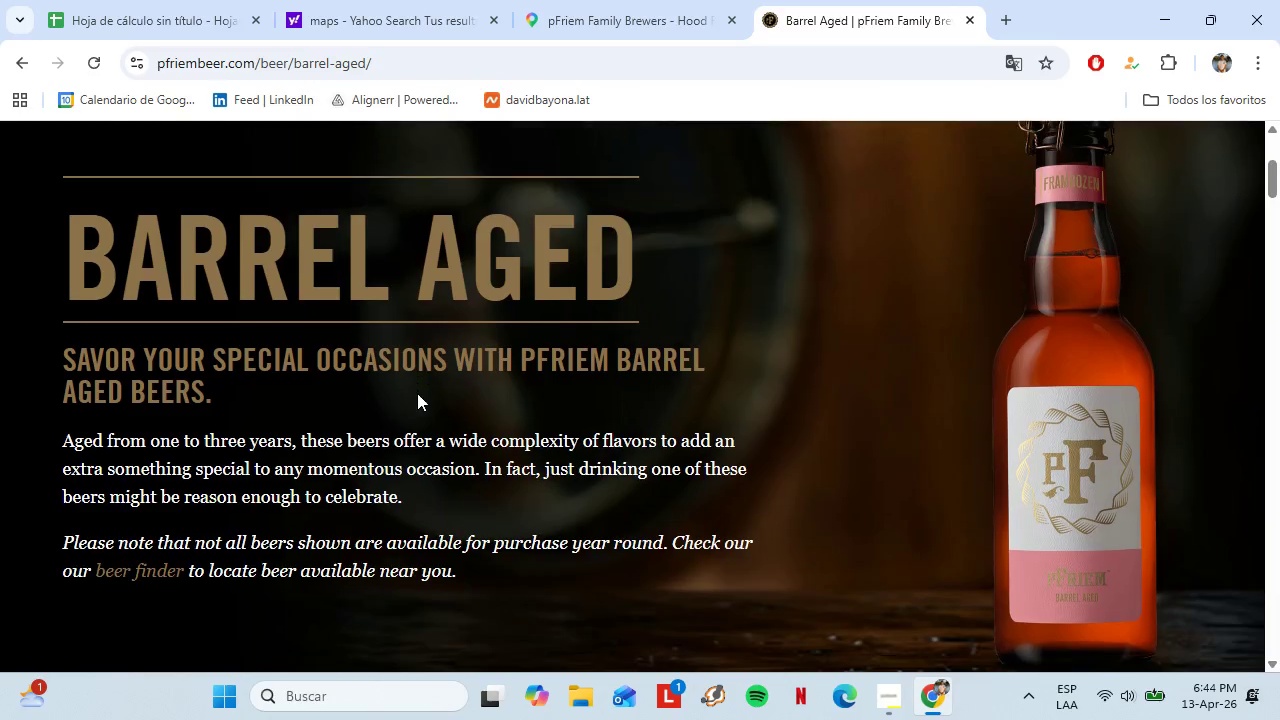 
scroll: coordinate [541, 292], scroll_direction: down, amount: 14.0
 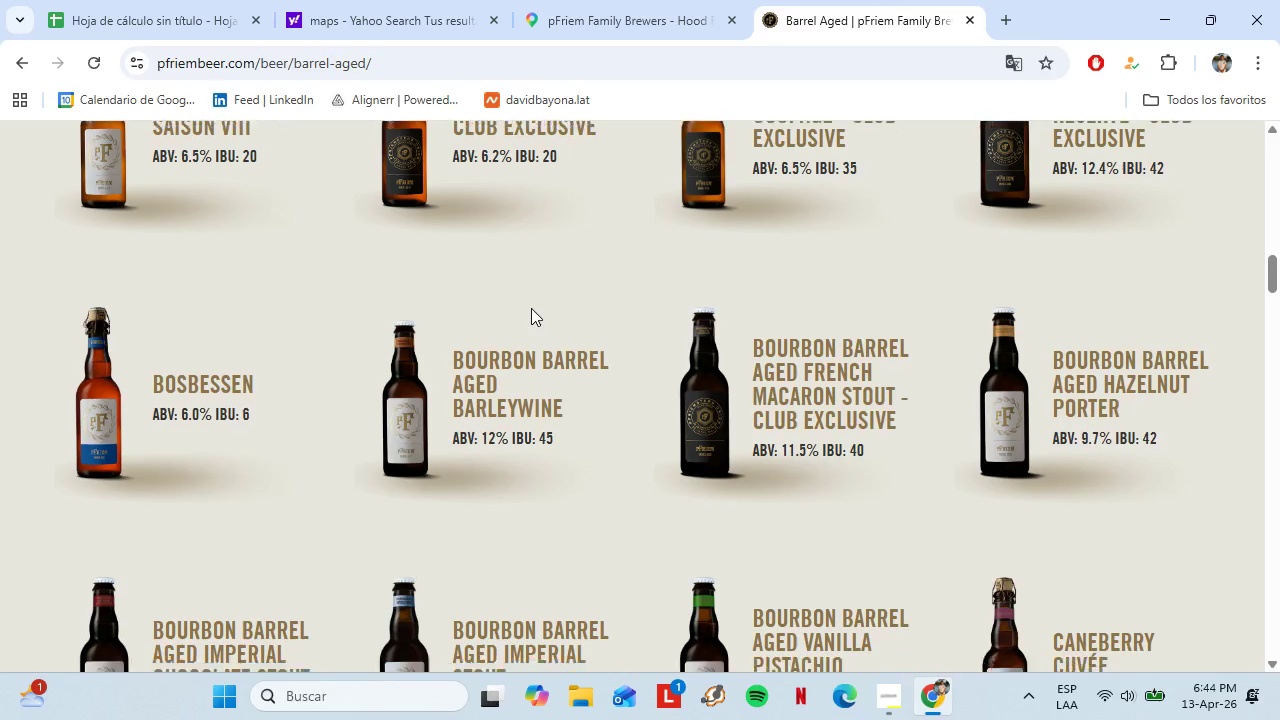 
scroll: coordinate [531, 309], scroll_direction: down, amount: 28.0
 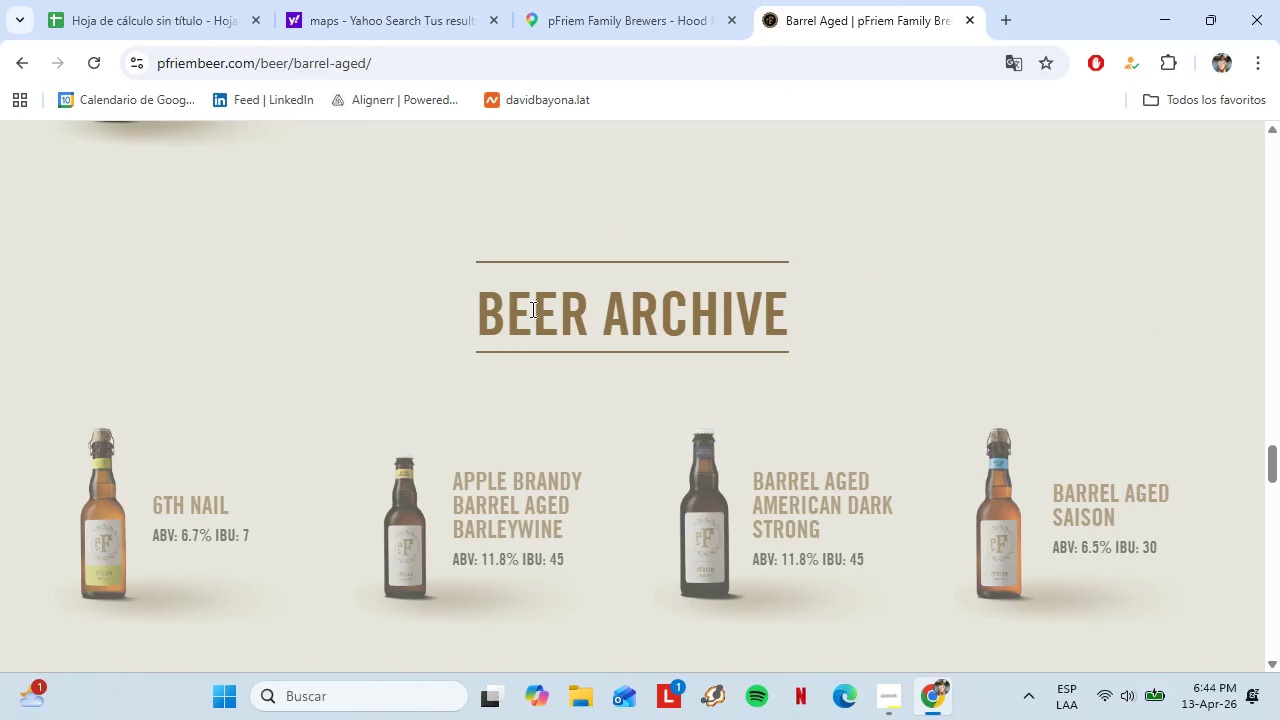 
scroll: coordinate [455, 368], scroll_direction: up, amount: 37.0
 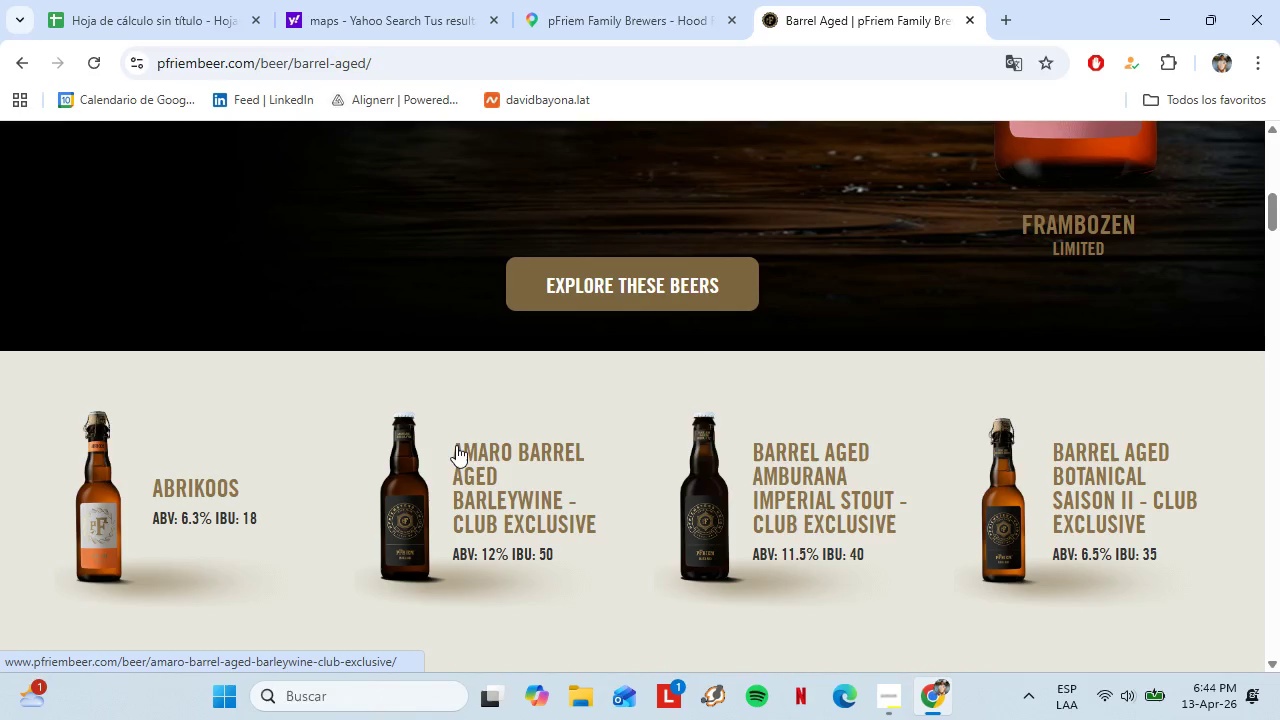 
left_click_drag(start_coordinate=[451, 438], to_coordinate=[507, 496])
 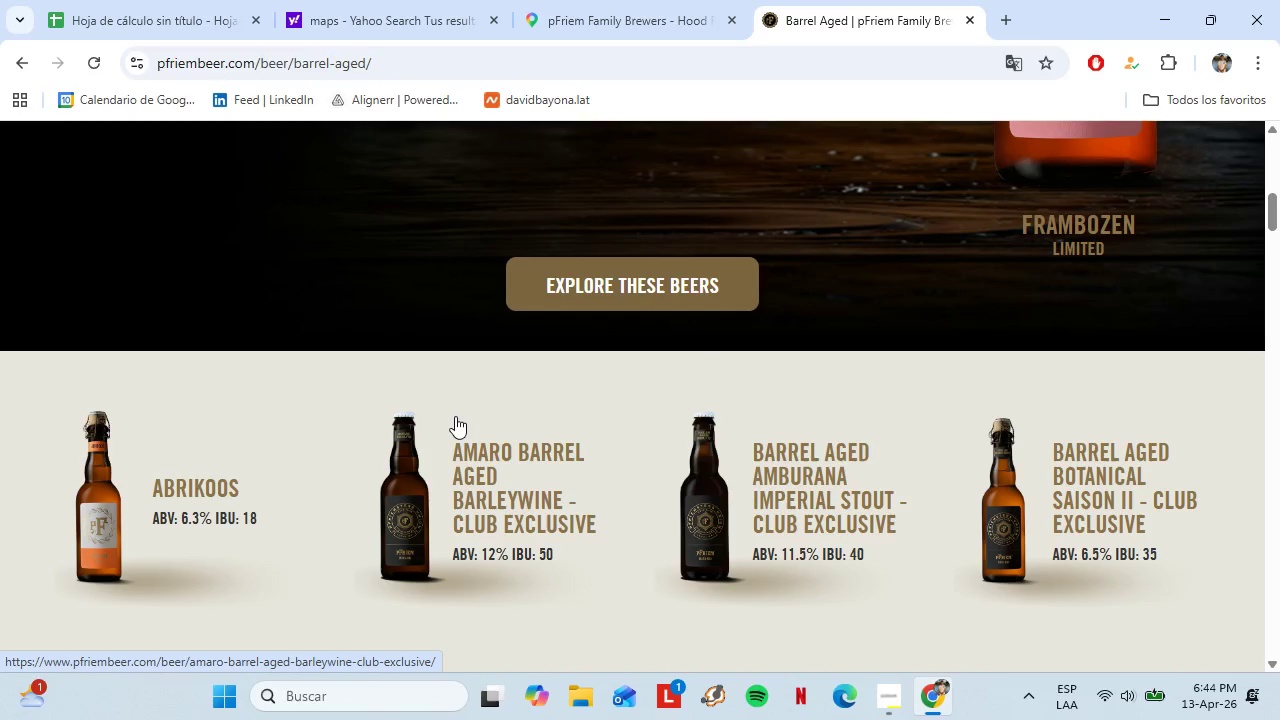 
left_click_drag(start_coordinate=[450, 412], to_coordinate=[484, 488])
 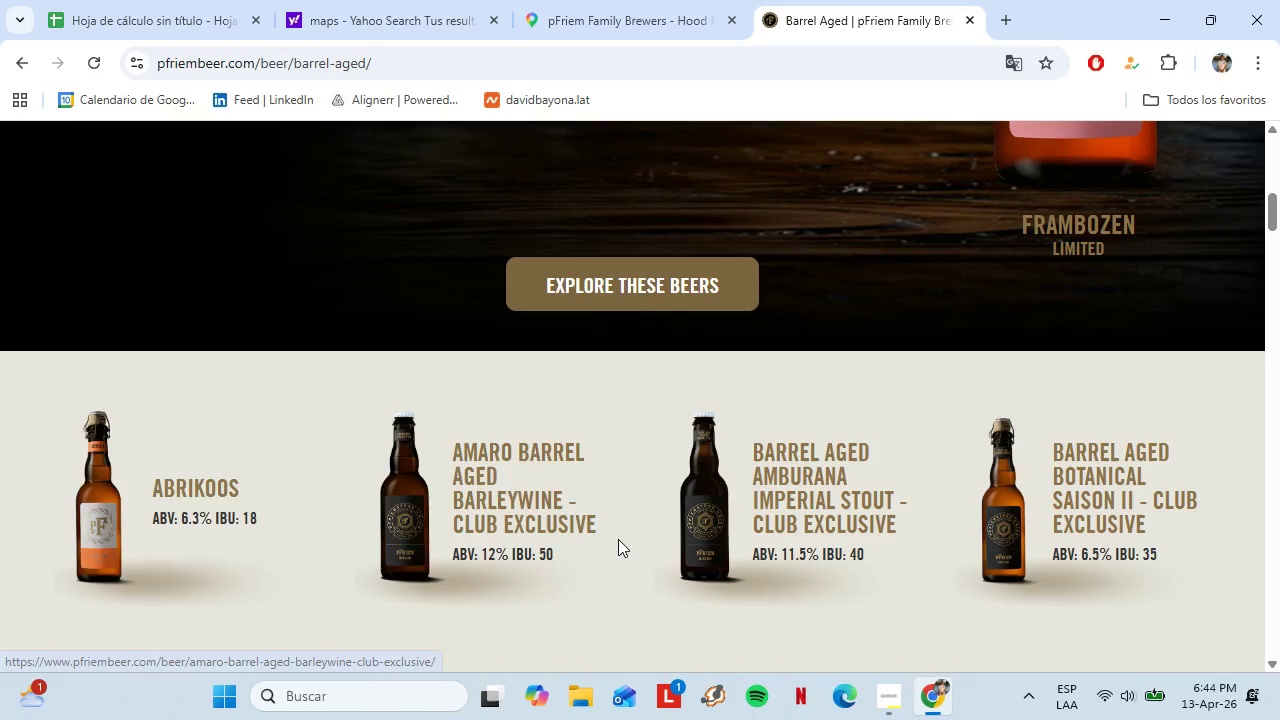 
left_click_drag(start_coordinate=[618, 539], to_coordinate=[594, 525])
 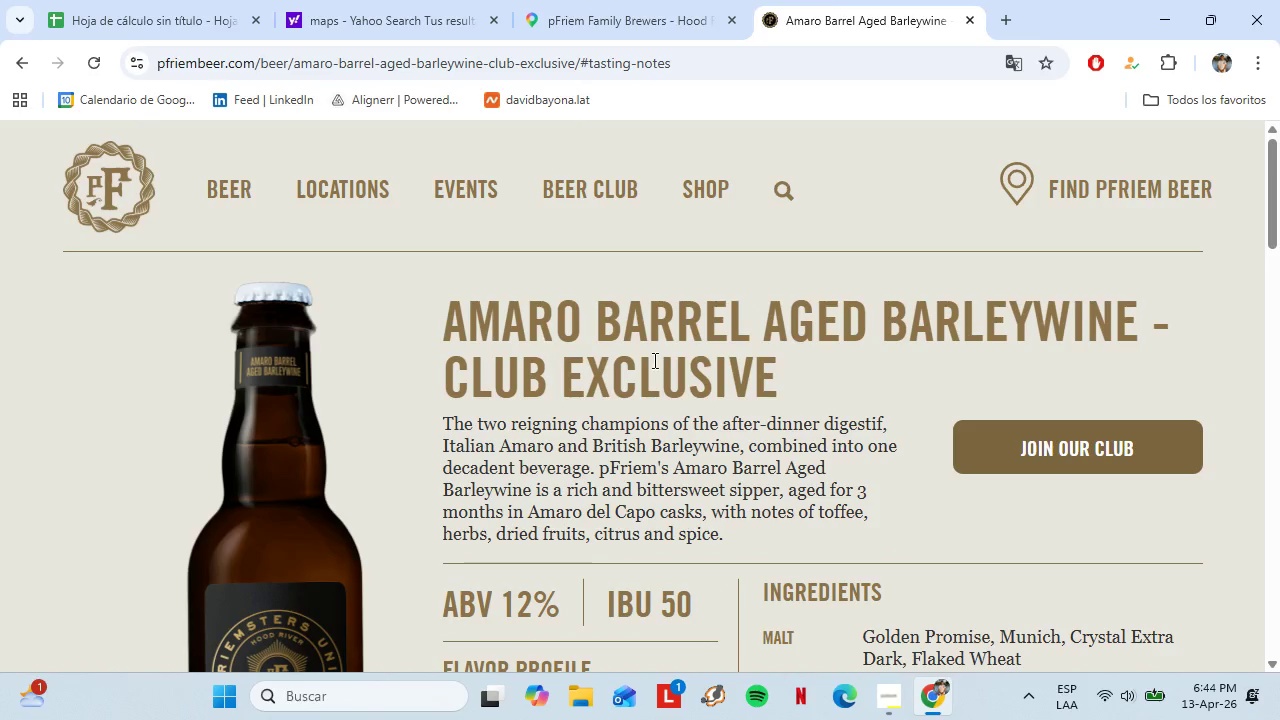 
left_click_drag(start_coordinate=[795, 399], to_coordinate=[443, 314])
 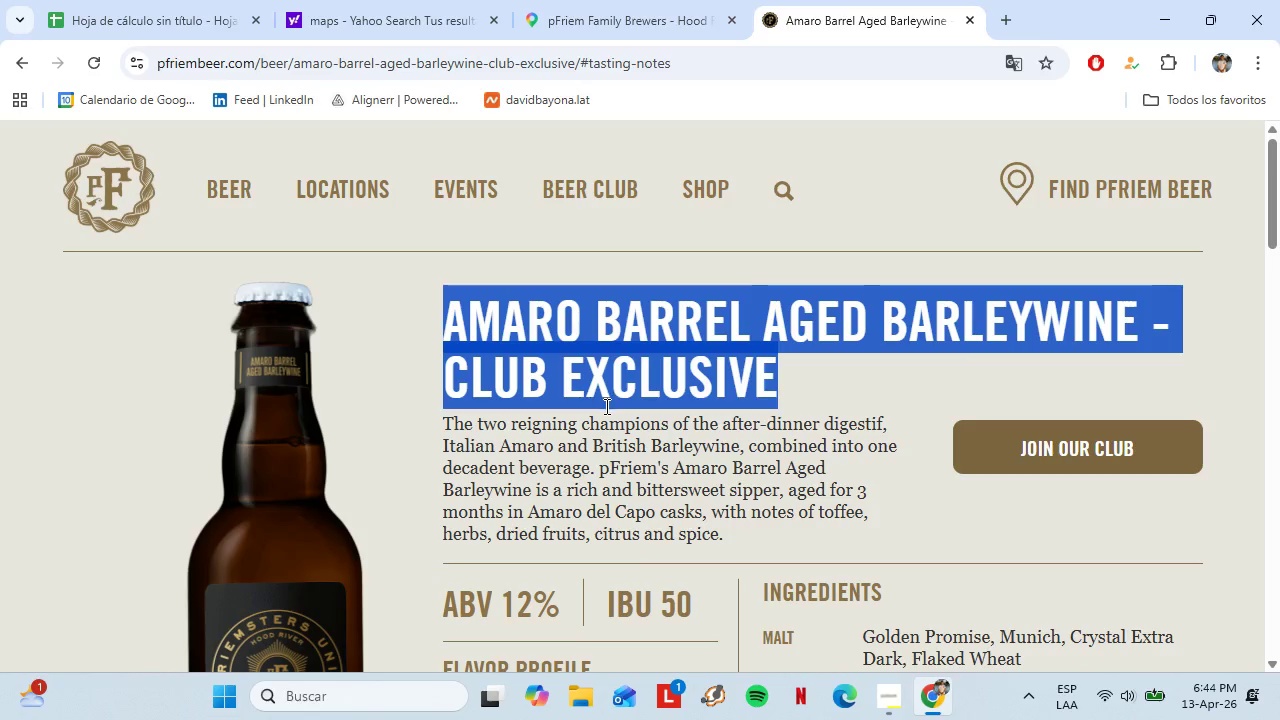 
key(Control+C)
 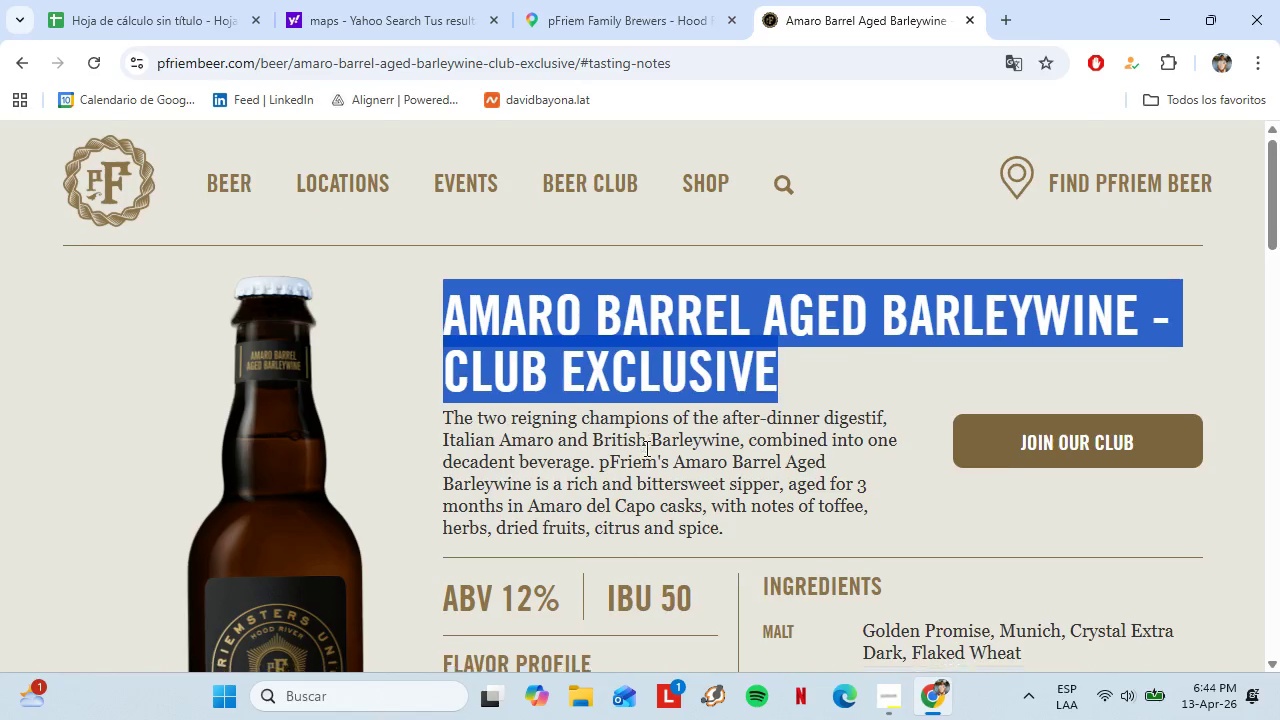 
scroll: coordinate [608, 371], scroll_direction: down, amount: 7.0
 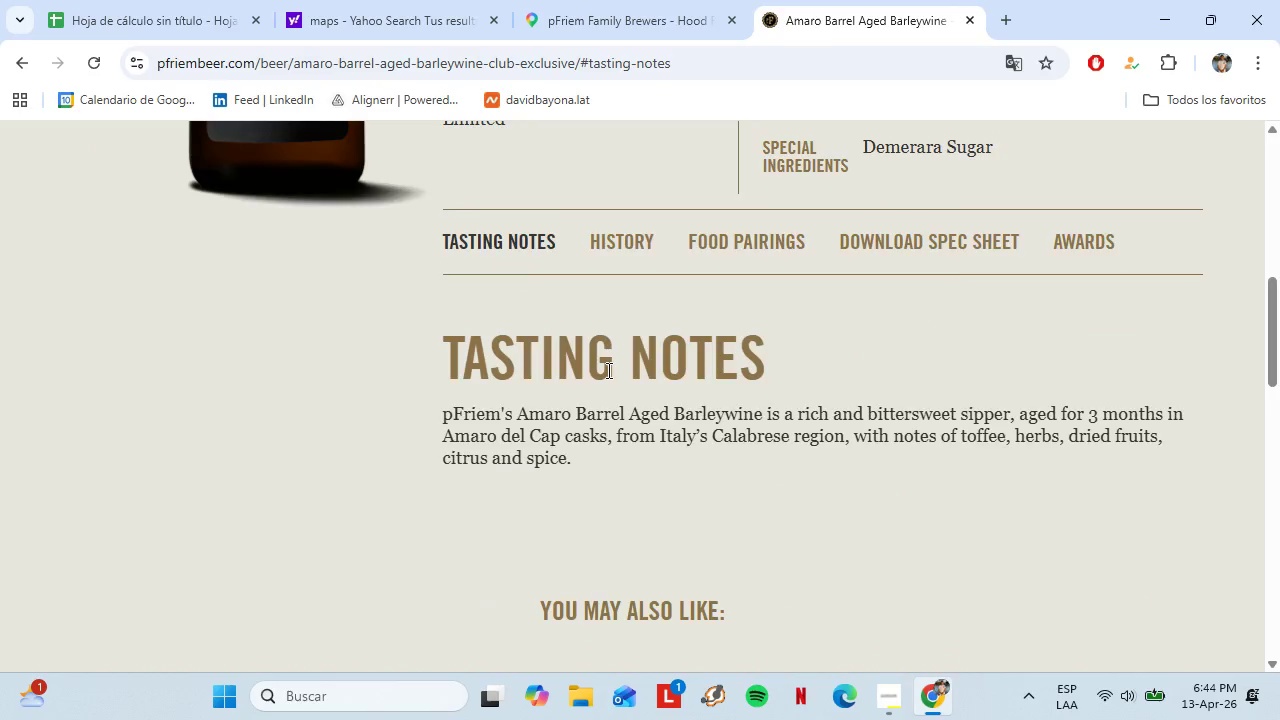 
scroll: coordinate [607, 370], scroll_direction: up, amount: 2.0
 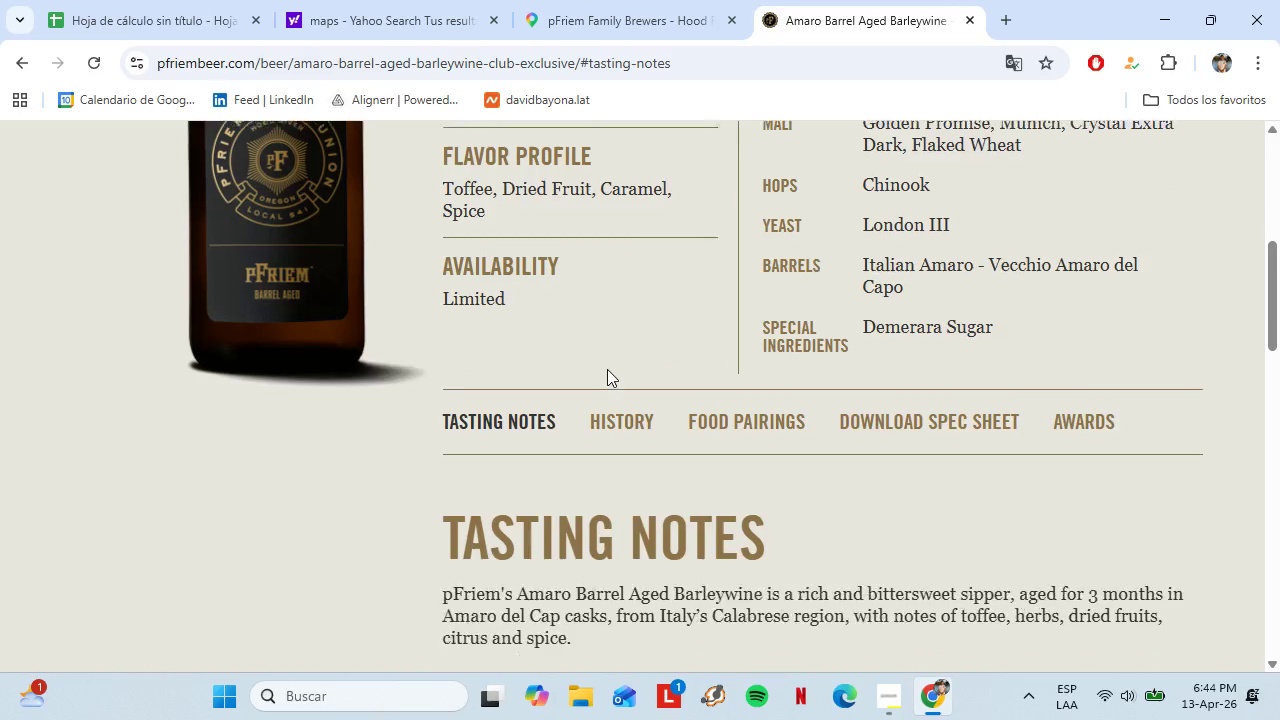 
scroll: coordinate [607, 369], scroll_direction: down, amount: 4.0
 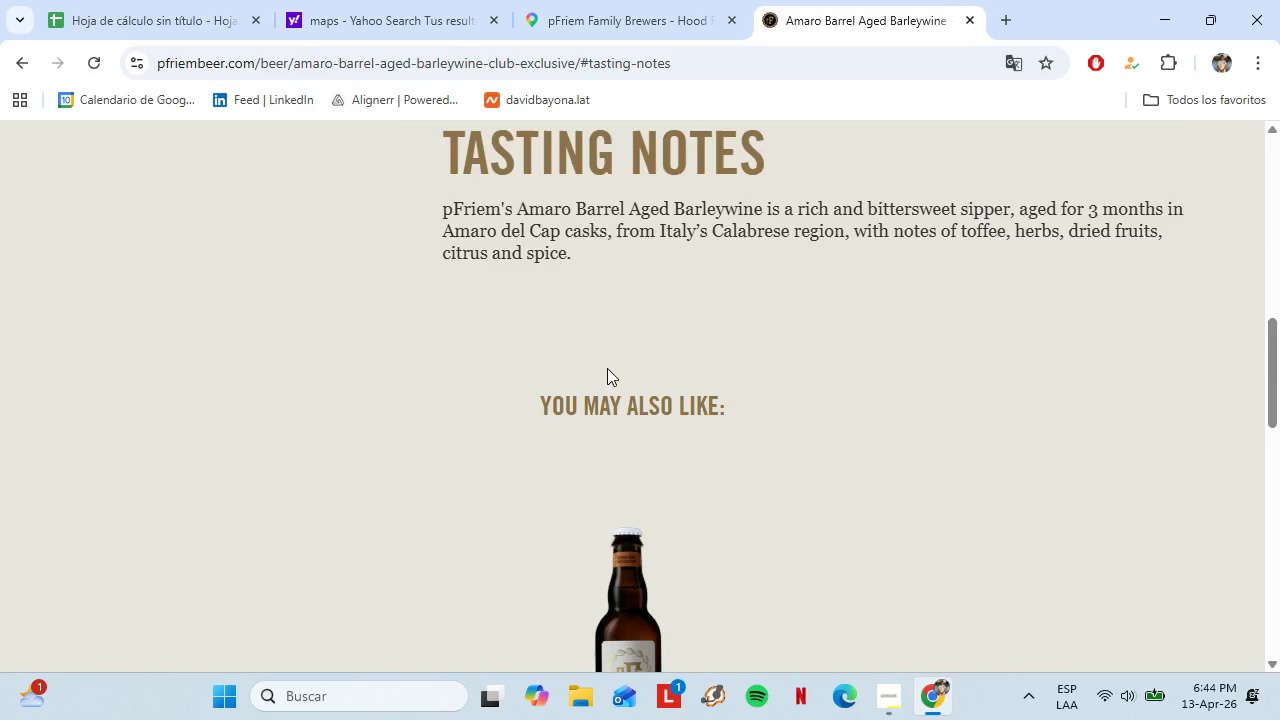 
scroll: coordinate [607, 369], scroll_direction: up, amount: 2.0
 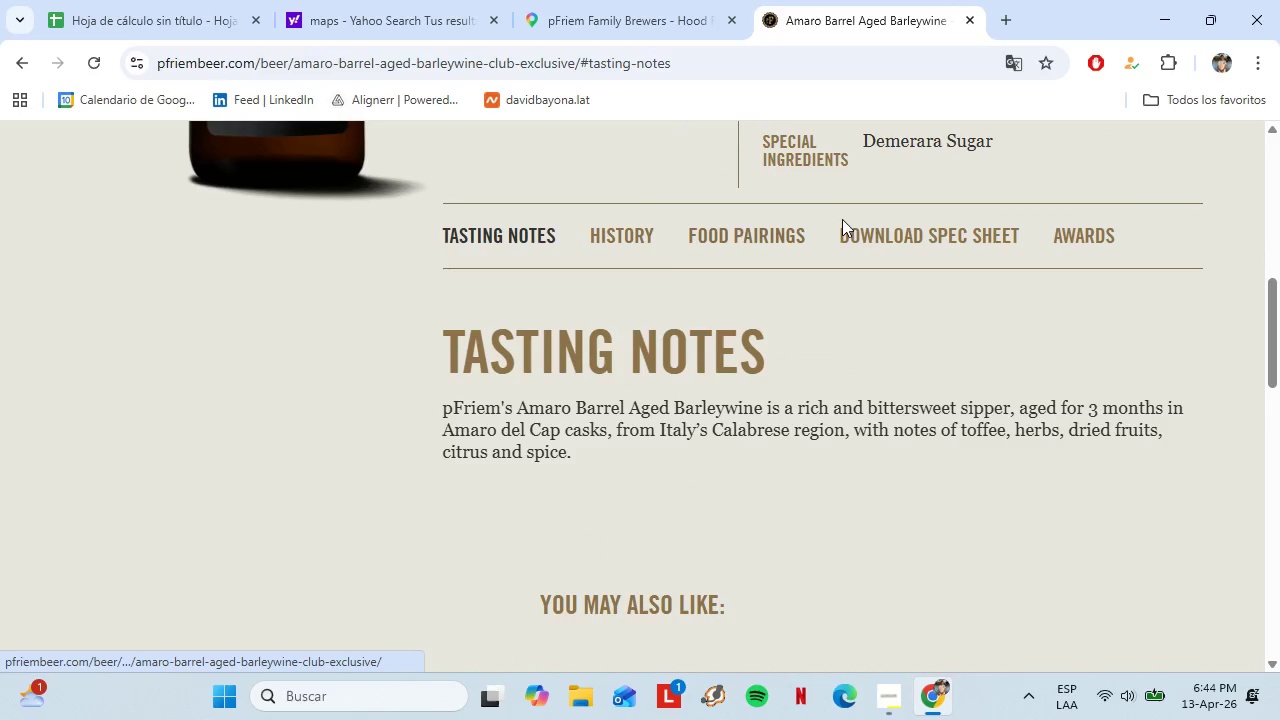 
left_click([652, 243])
 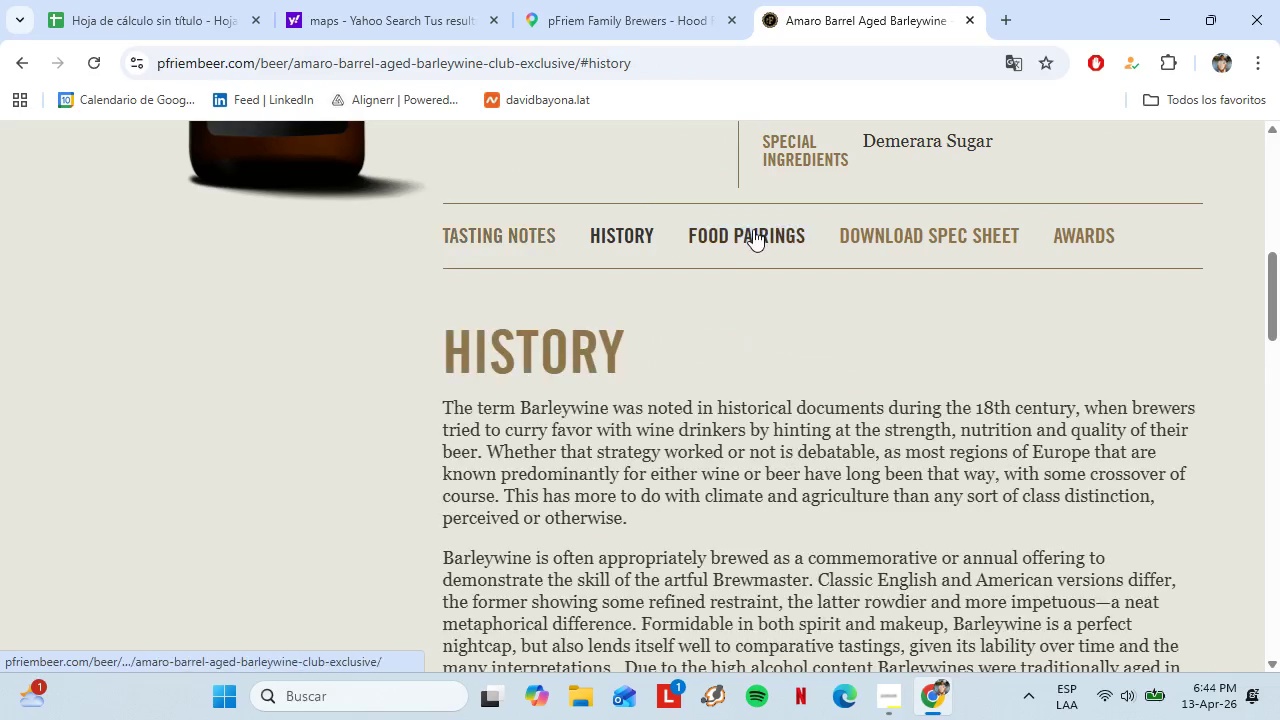 
left_click([753, 229])
 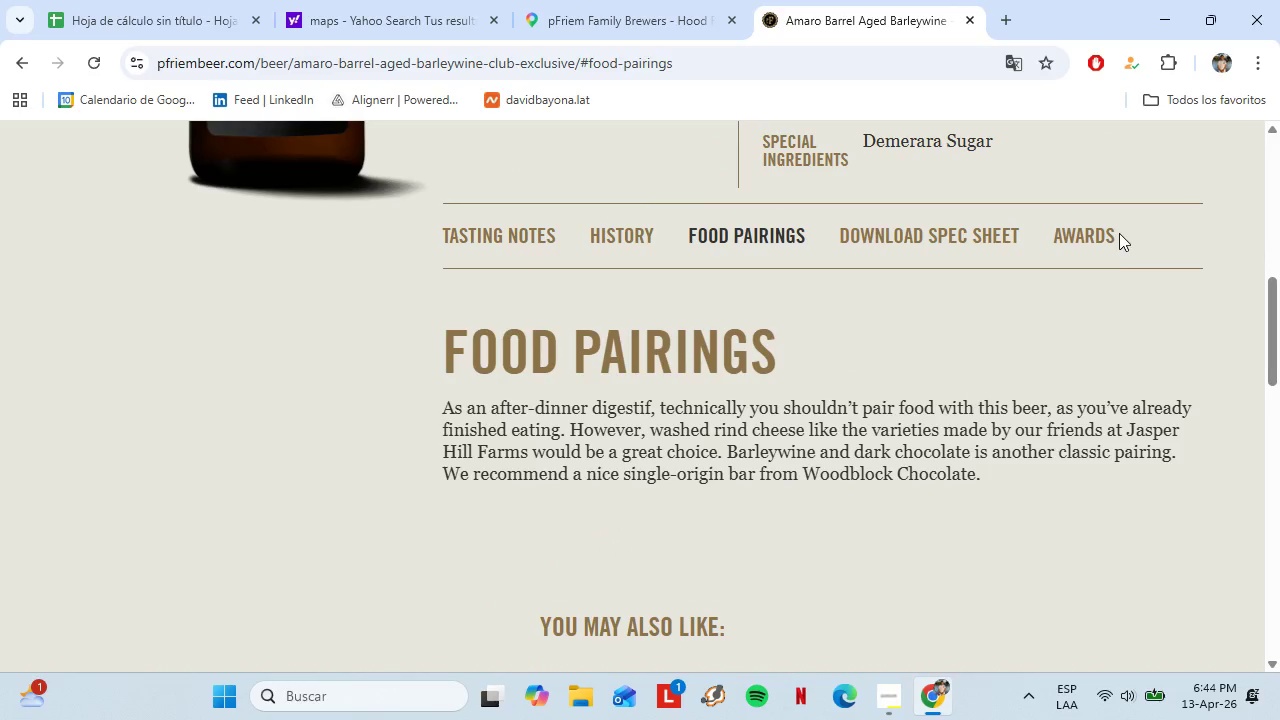 
double_click([1108, 235])
 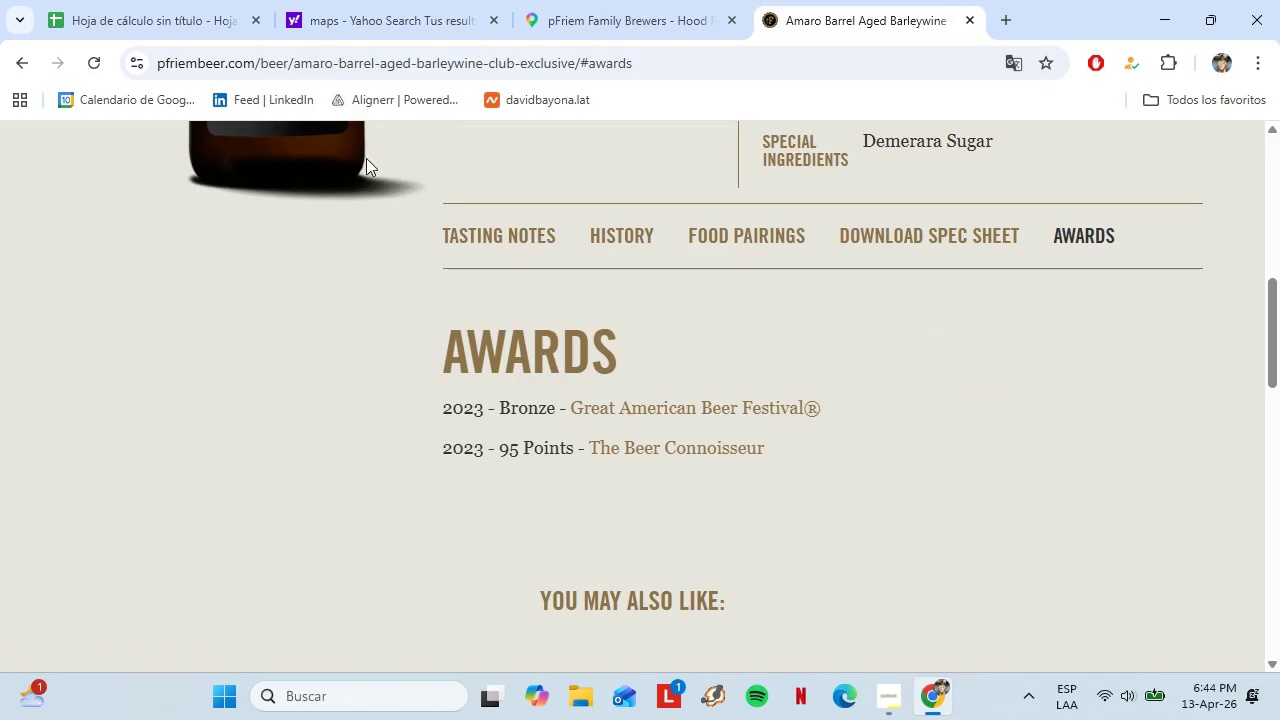 
scroll: coordinate [409, 390], scroll_direction: up, amount: 6.0
 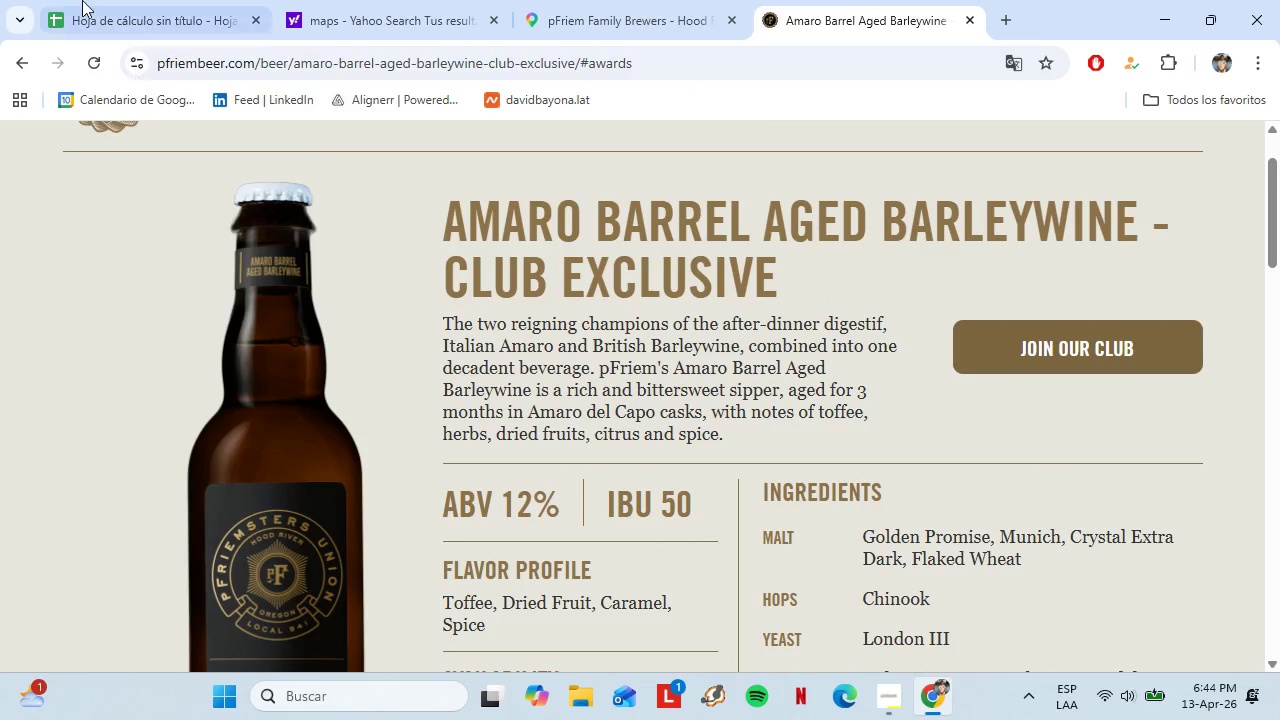 
left_click([79, 0])
 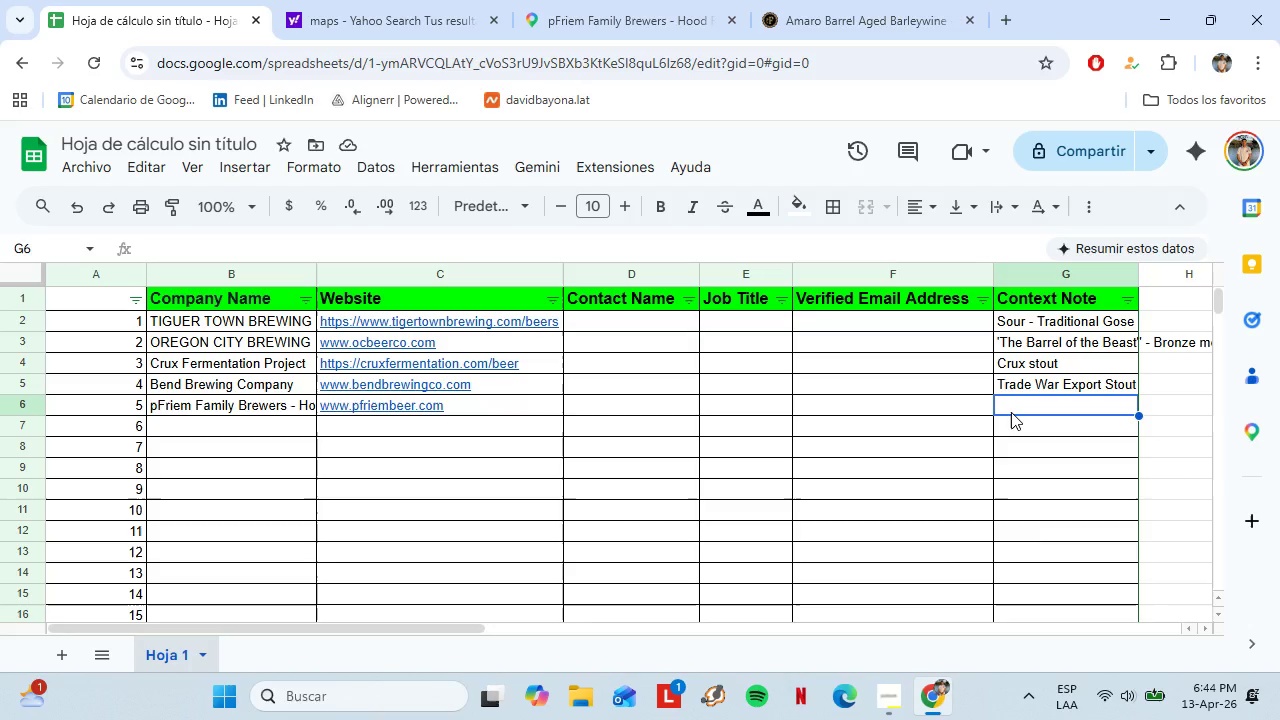 
key(Control+Shift+V)
 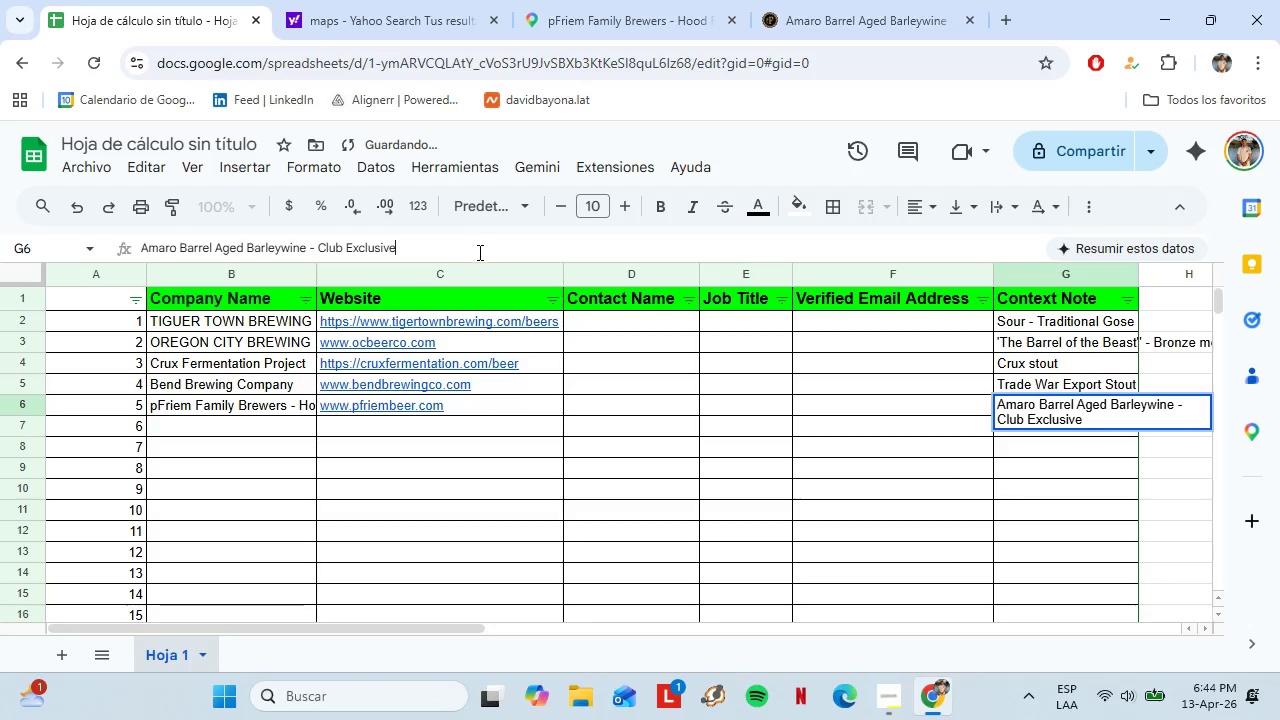 
type( )
key(Backspace)
key(Backspace)
key(Backspace)
key(Backspace)
key(Backspace)
key(Backspace)
key(Backspace)
key(Backspace)
key(Backspace)
type(-)
key(Backspace)
type( - br)
key(Backspace)
key(Backspace)
type(Bronze)
 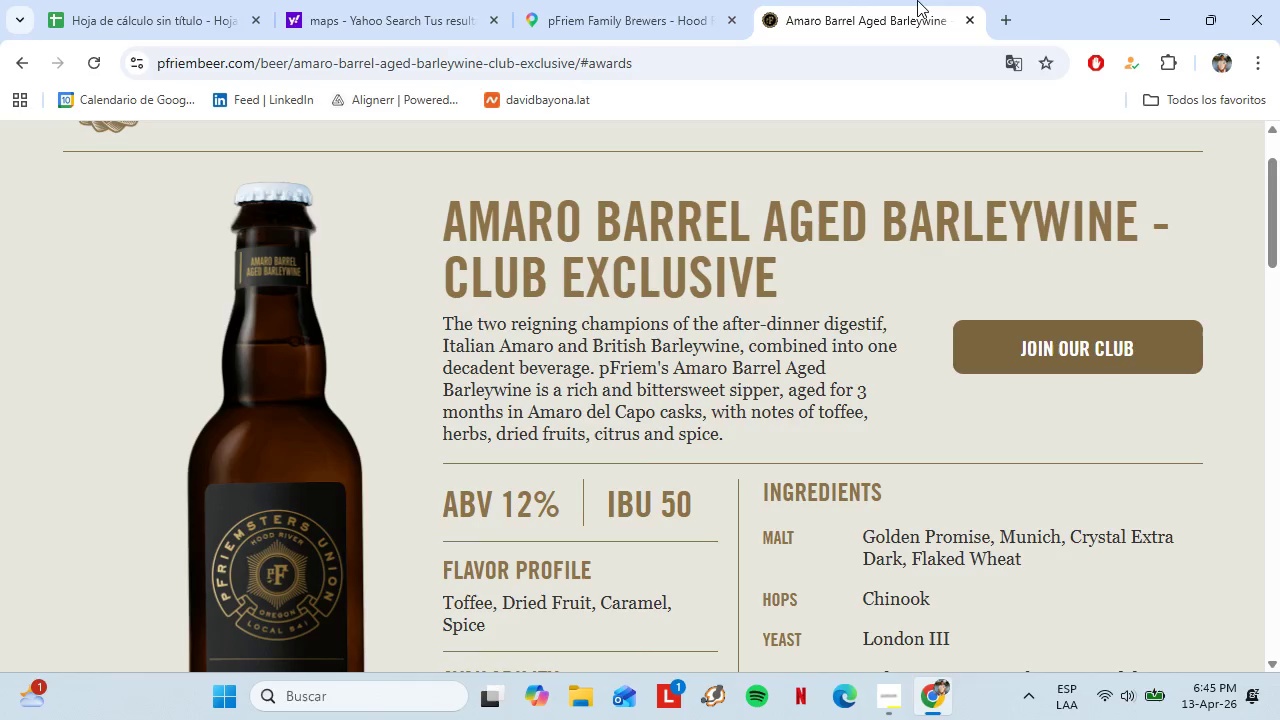 
scroll: coordinate [643, 410], scroll_direction: down, amount: 7.0
 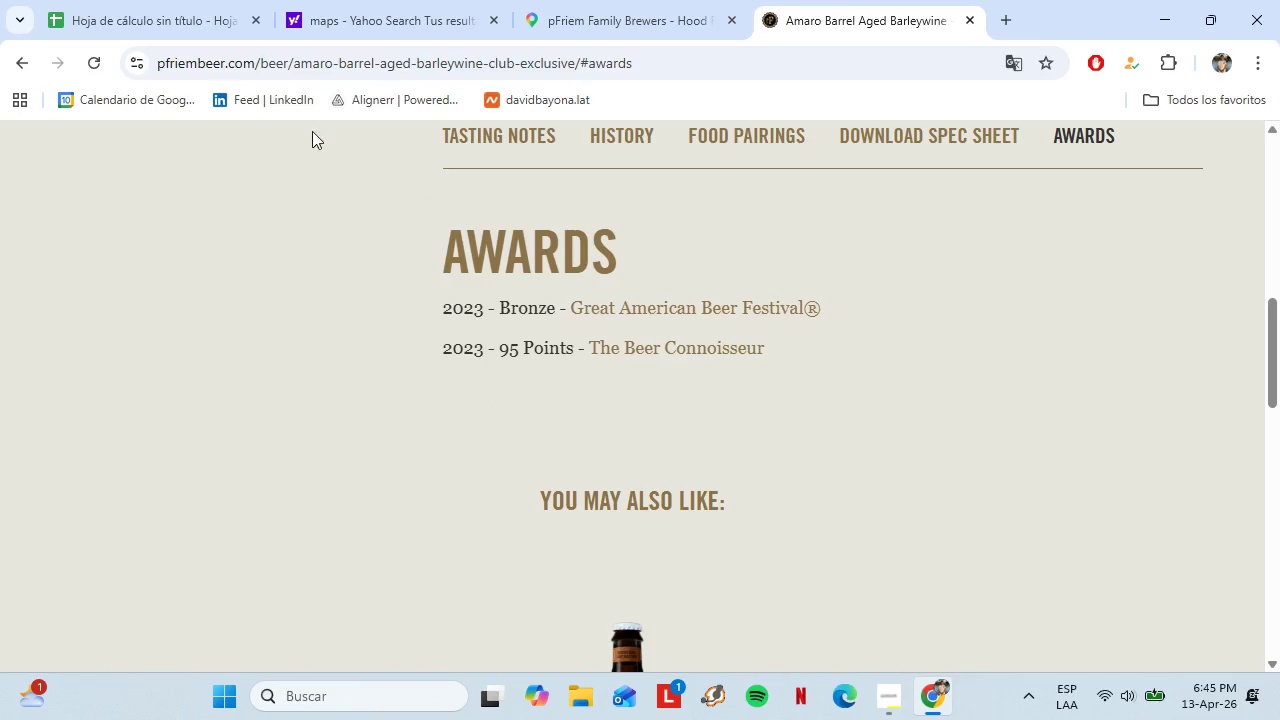 
left_click([196, 0])
 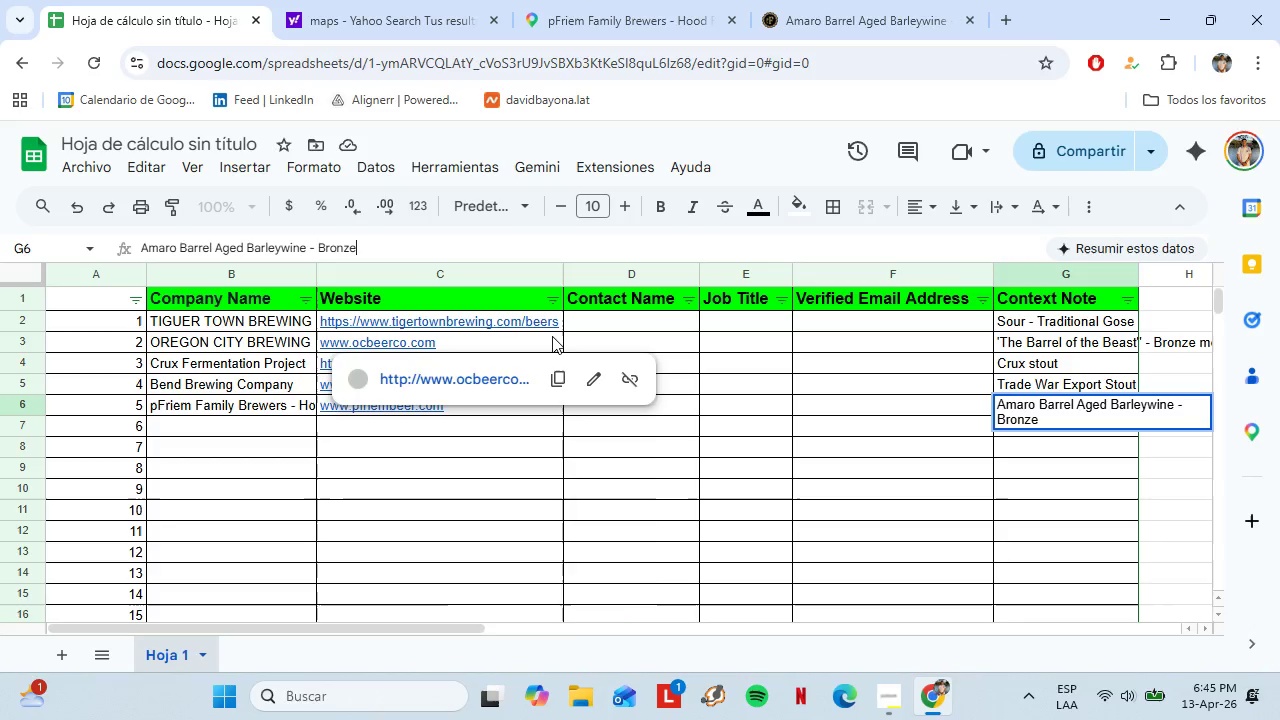 
key(Shift+G)
 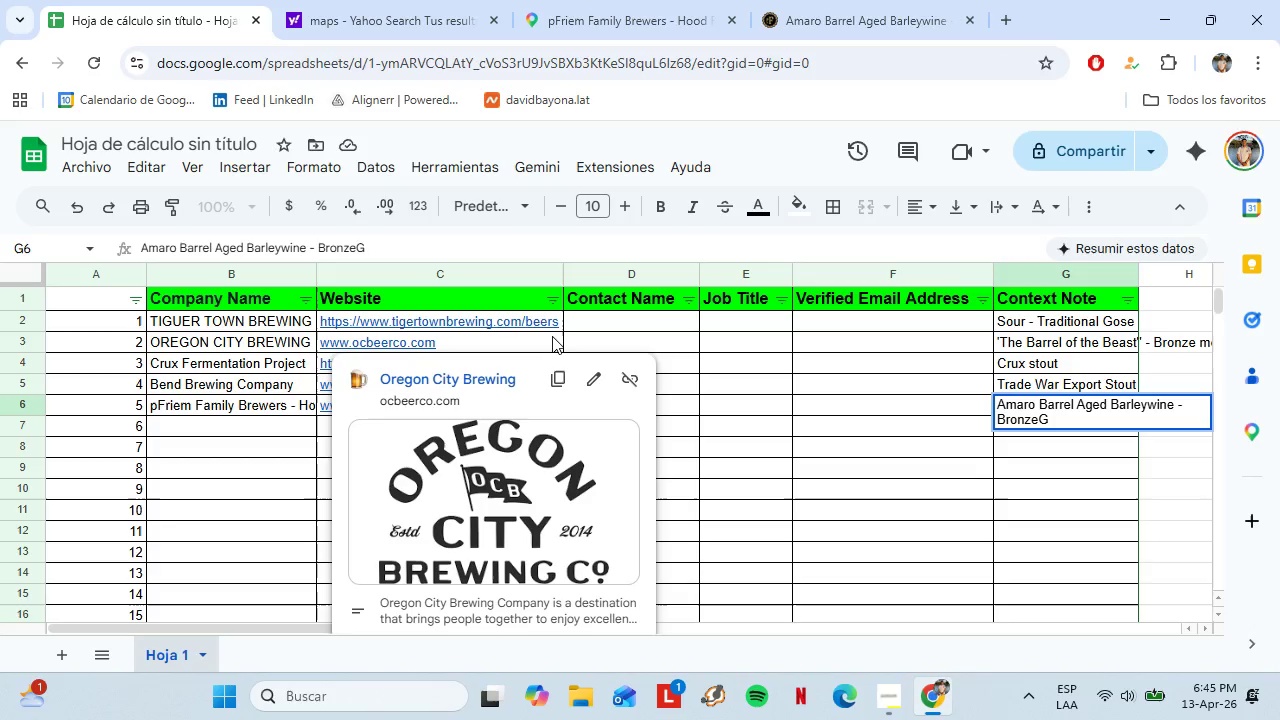 
key(Backspace)
 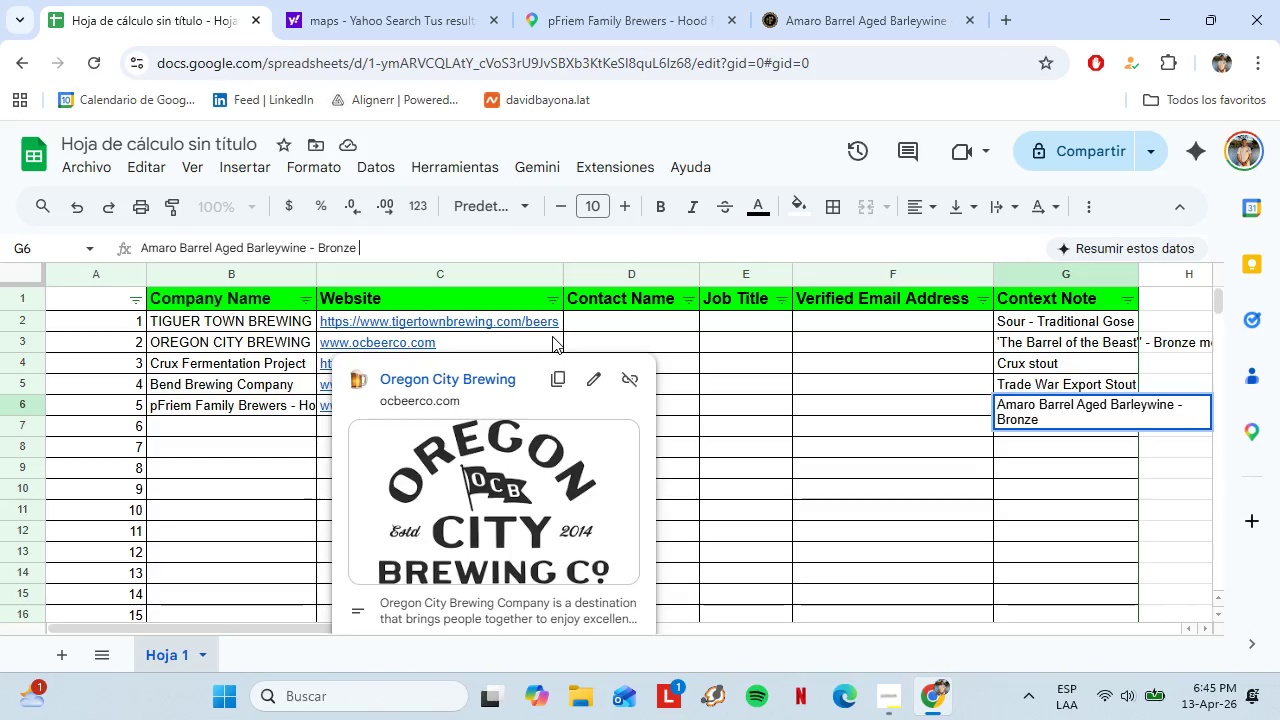 
key(Space)
 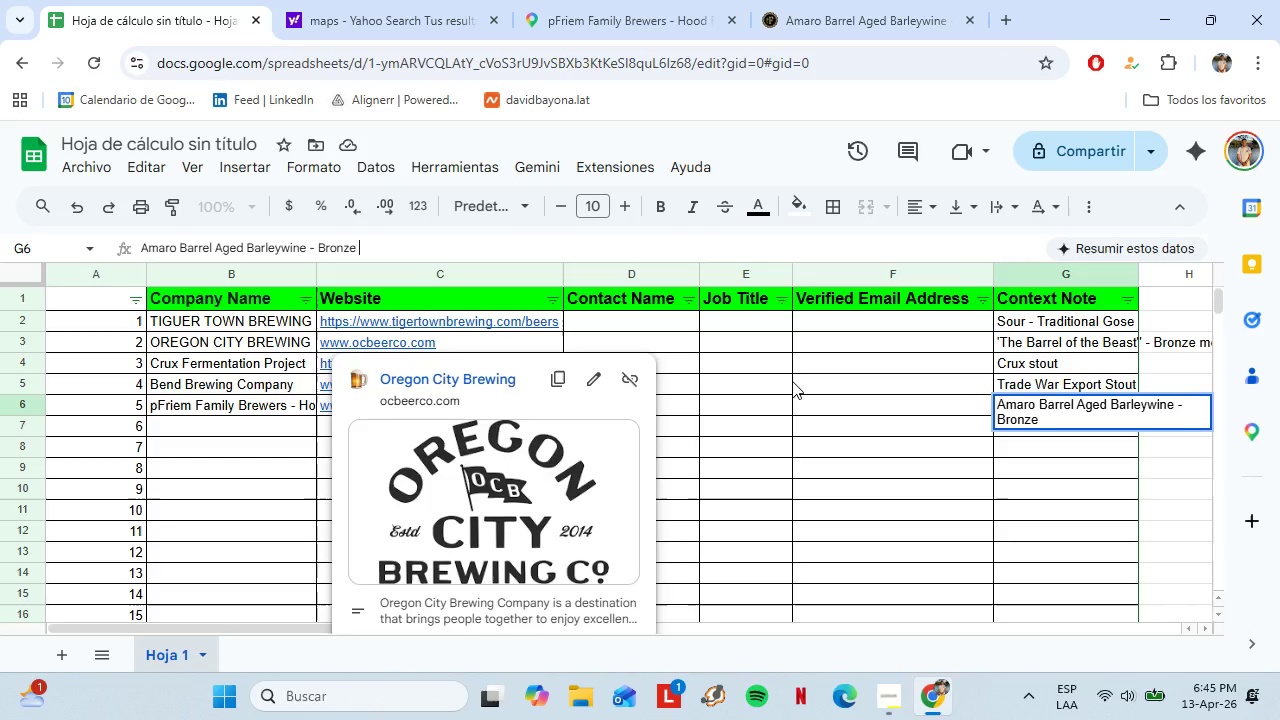 
type(Great America)
 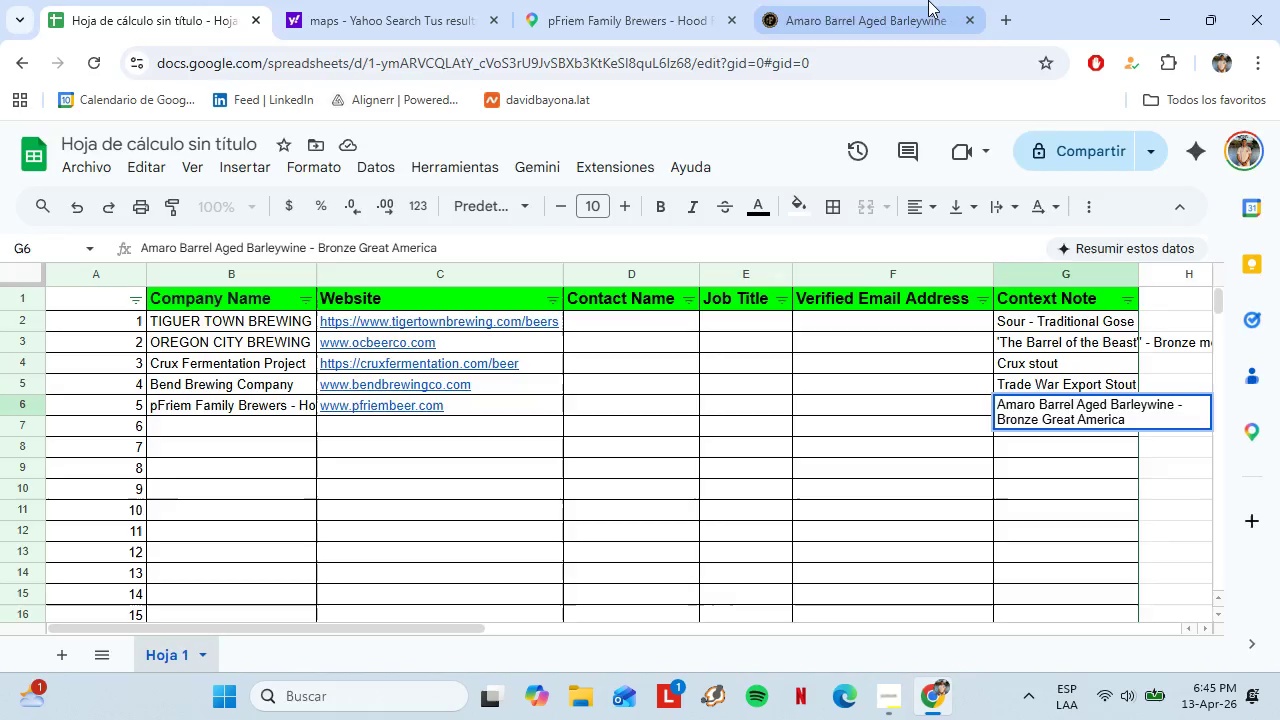 
left_click([928, 0])
 